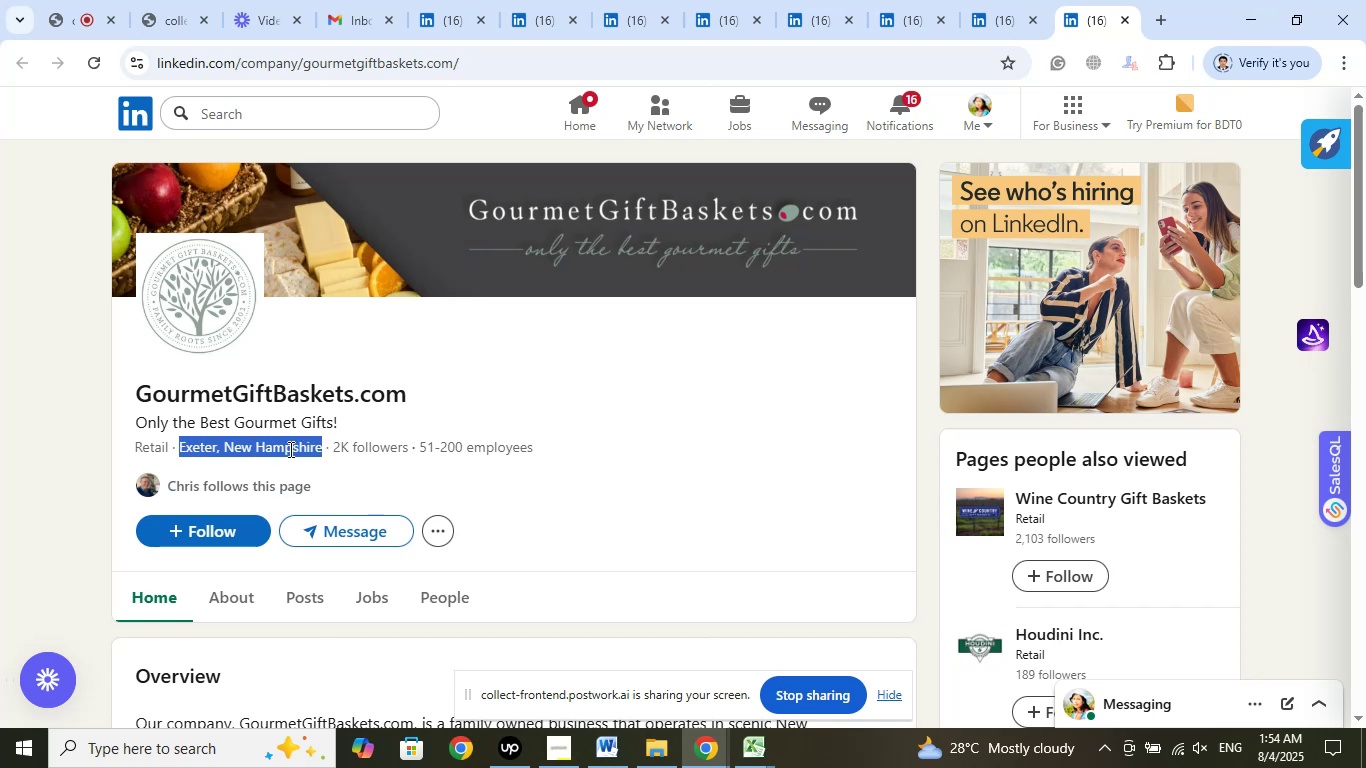 
right_click([289, 449])
 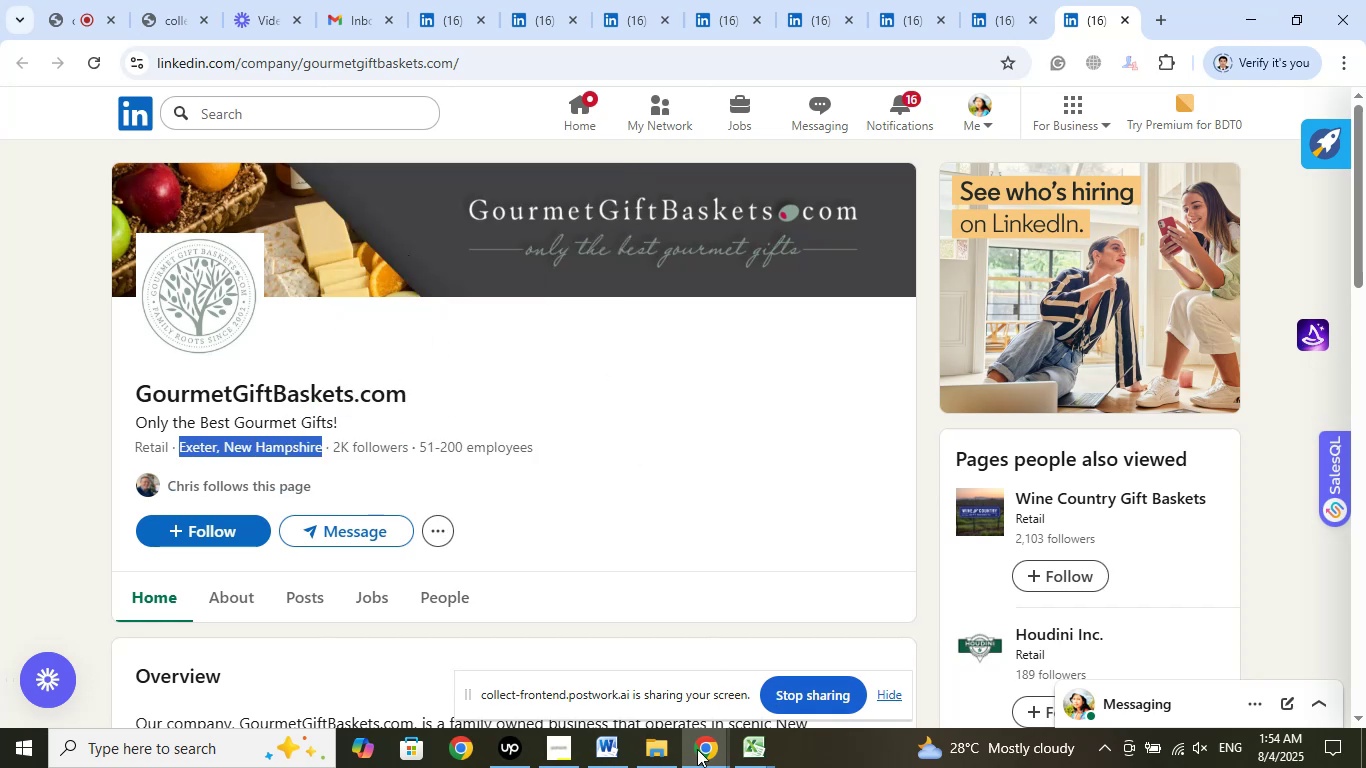 
left_click([752, 755])
 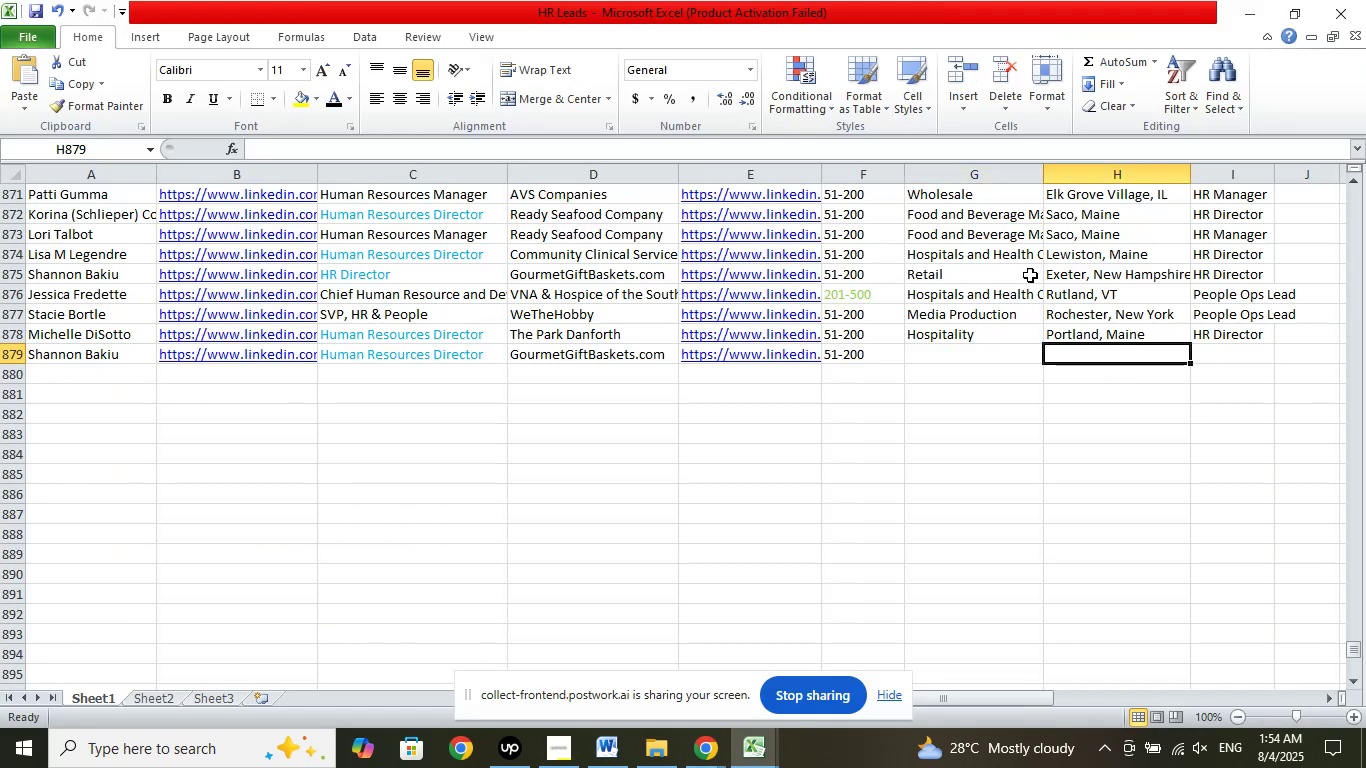 
left_click([943, 152])
 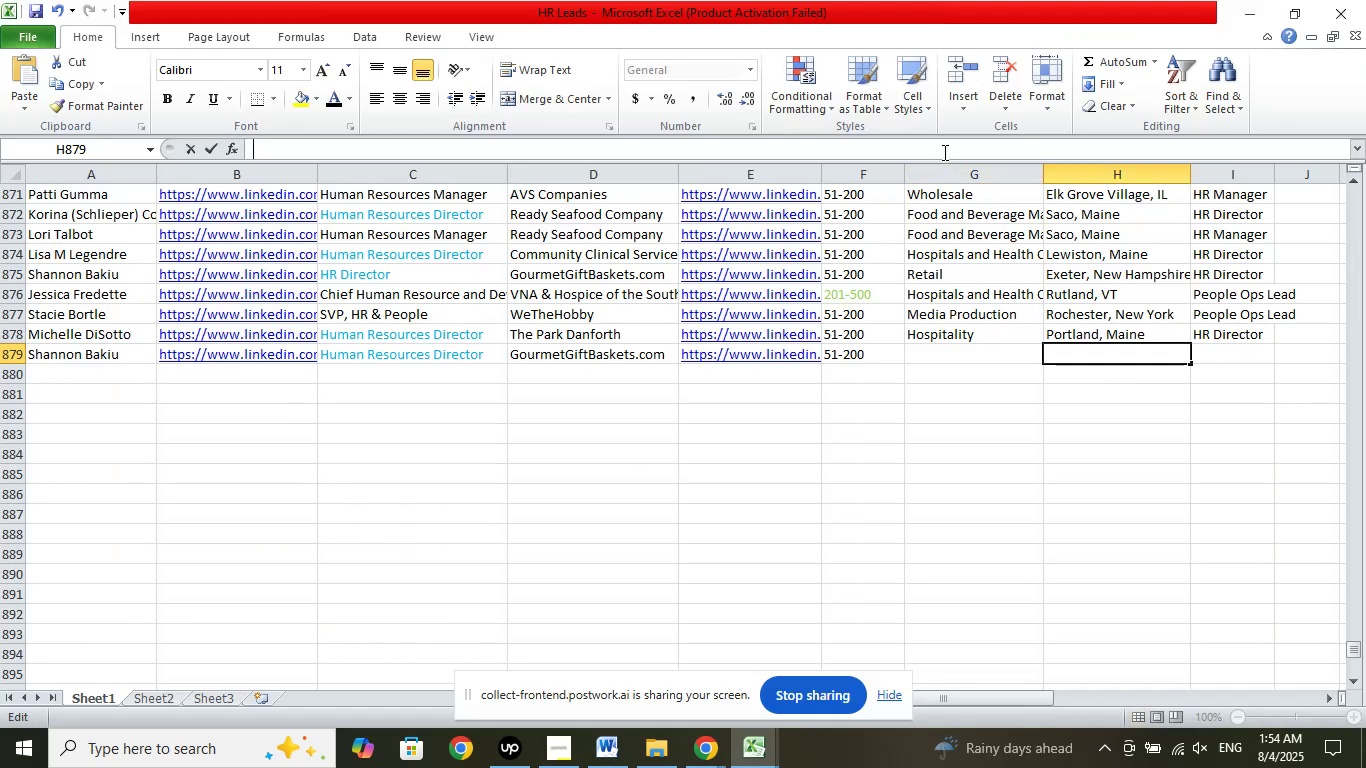 
right_click([943, 152])
 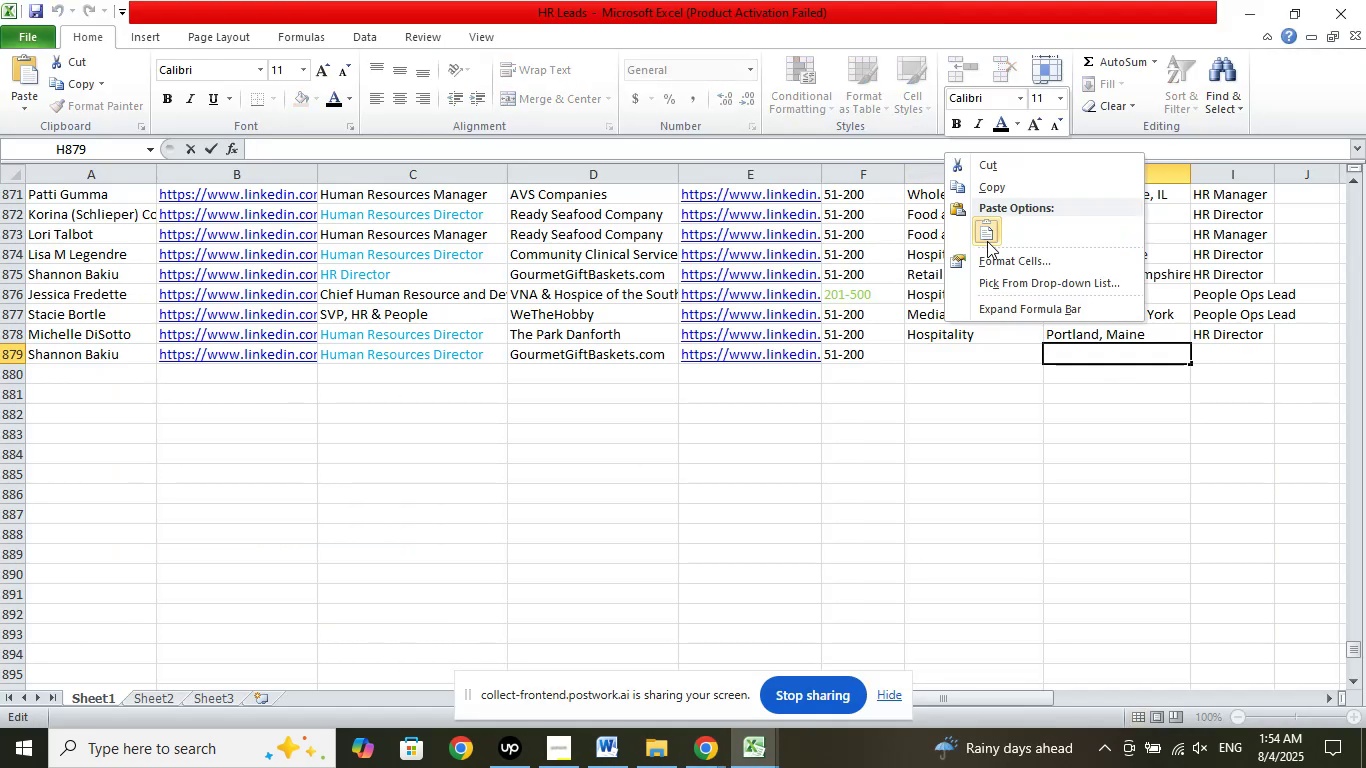 
left_click([988, 240])
 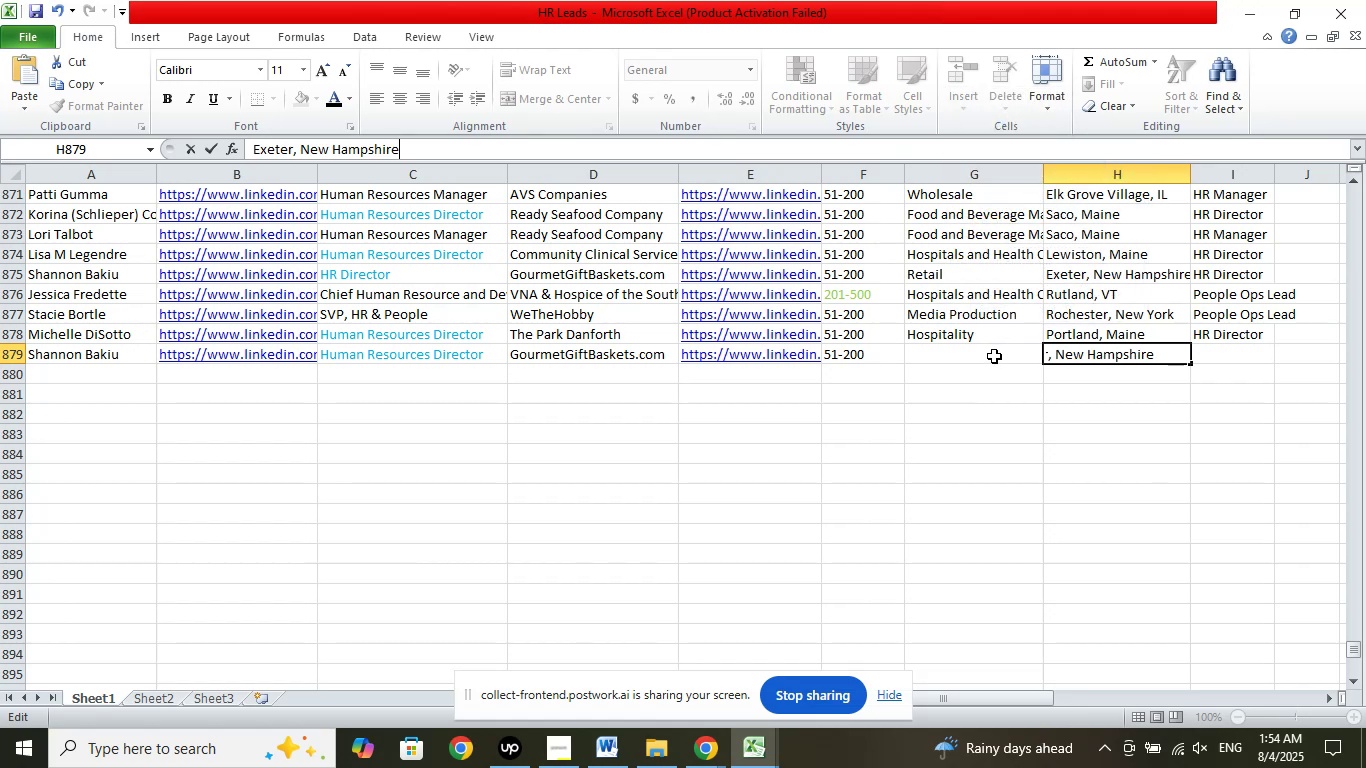 
left_click([991, 357])
 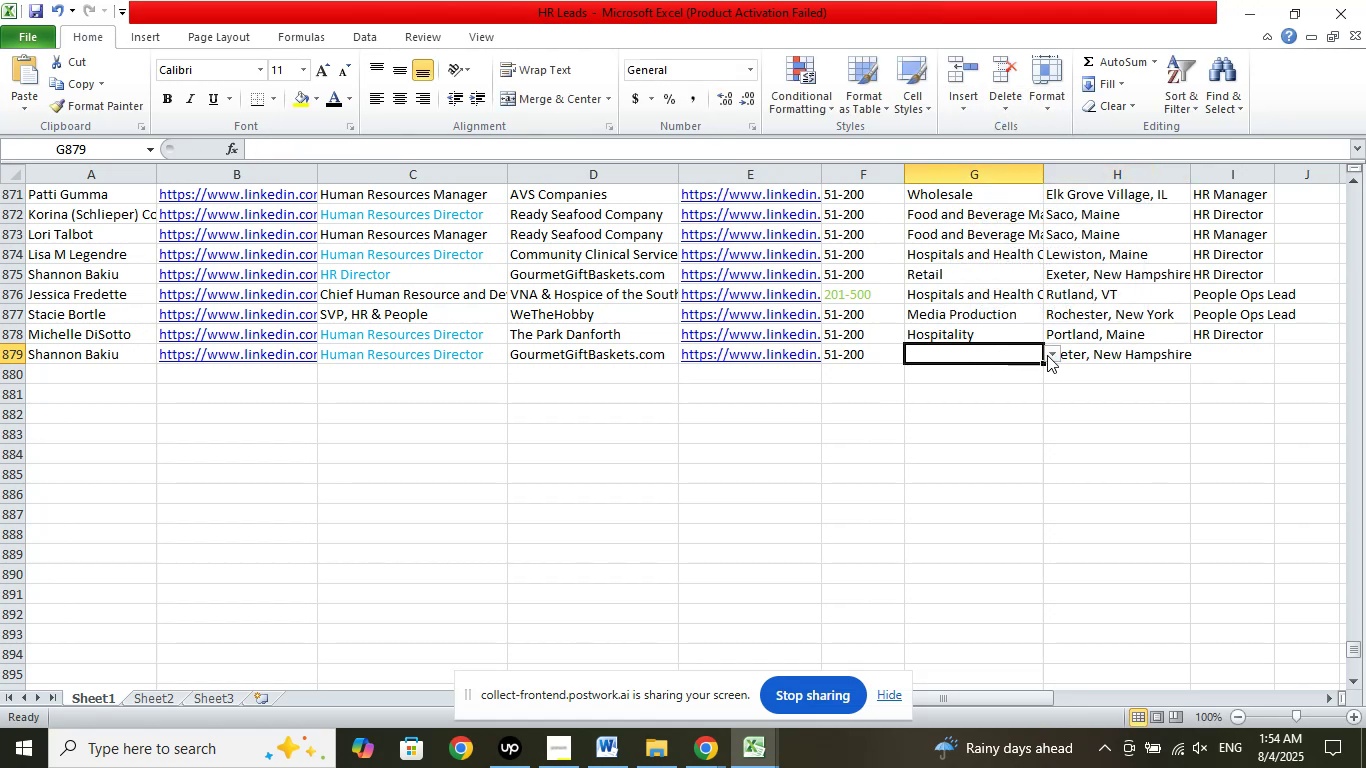 
left_click([1047, 355])
 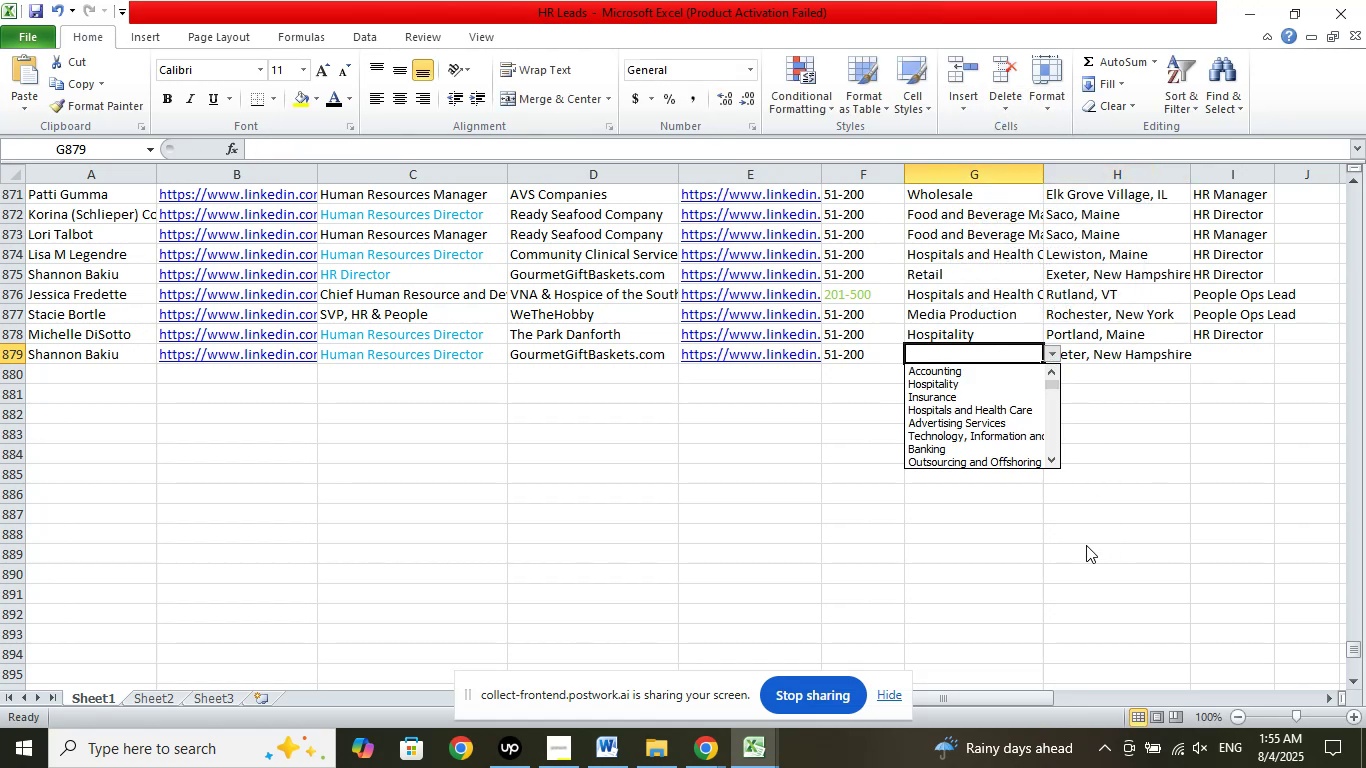 
key(ArrowDown)
 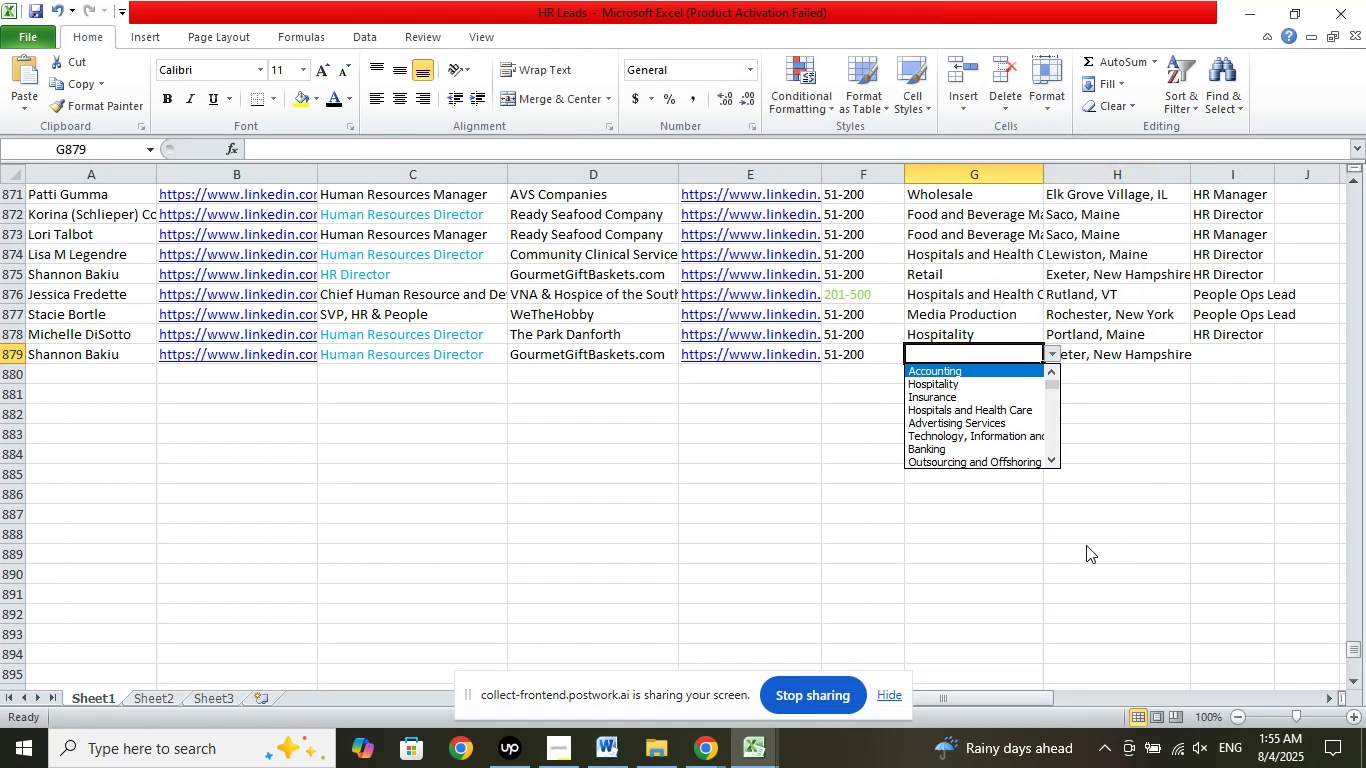 
key(ArrowDown)
 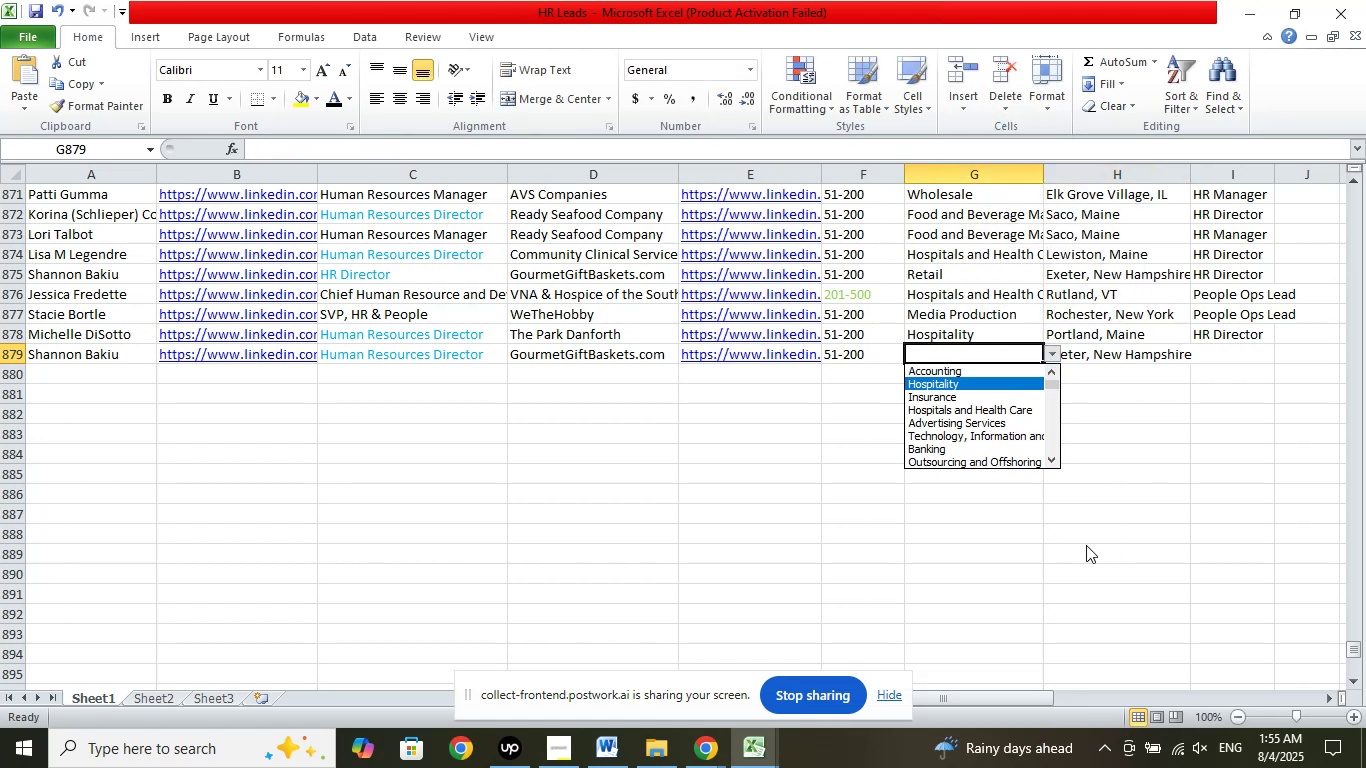 
key(ArrowDown)
 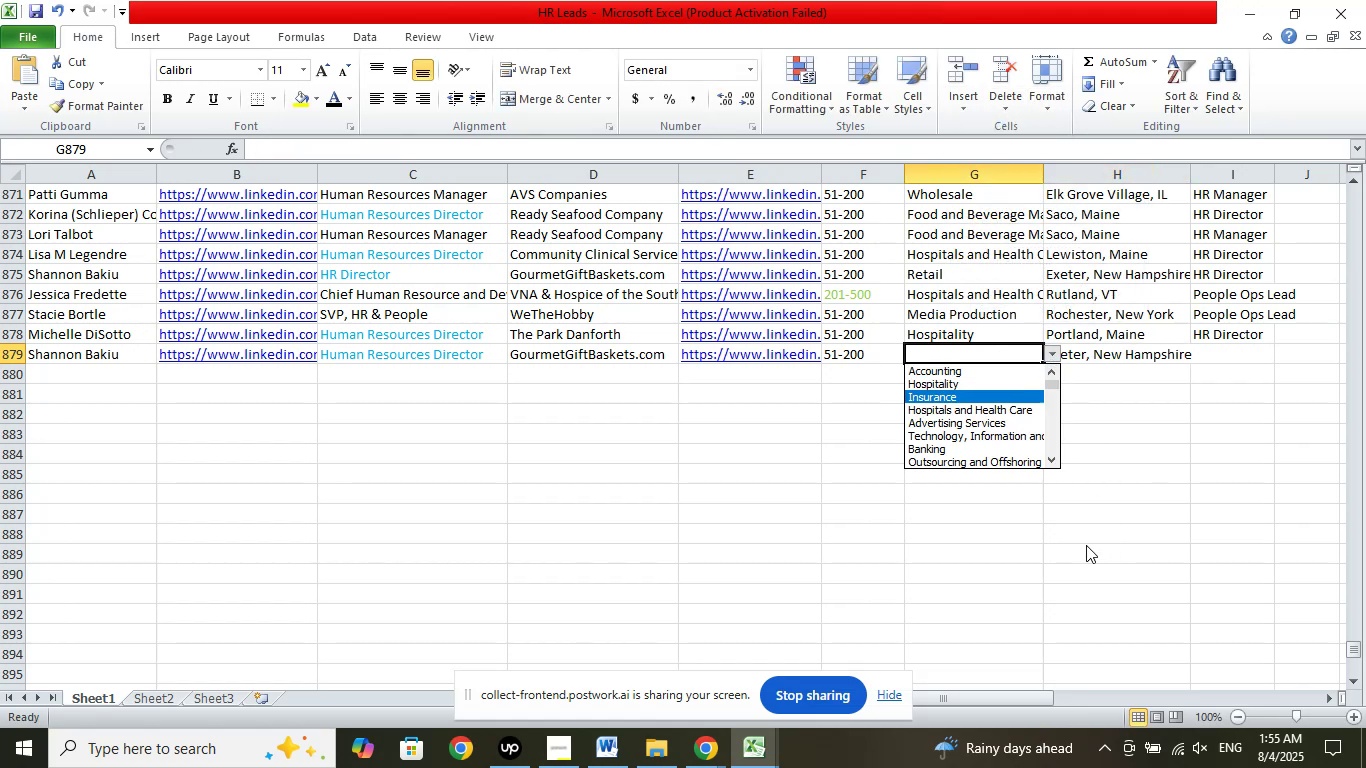 
key(ArrowDown)
 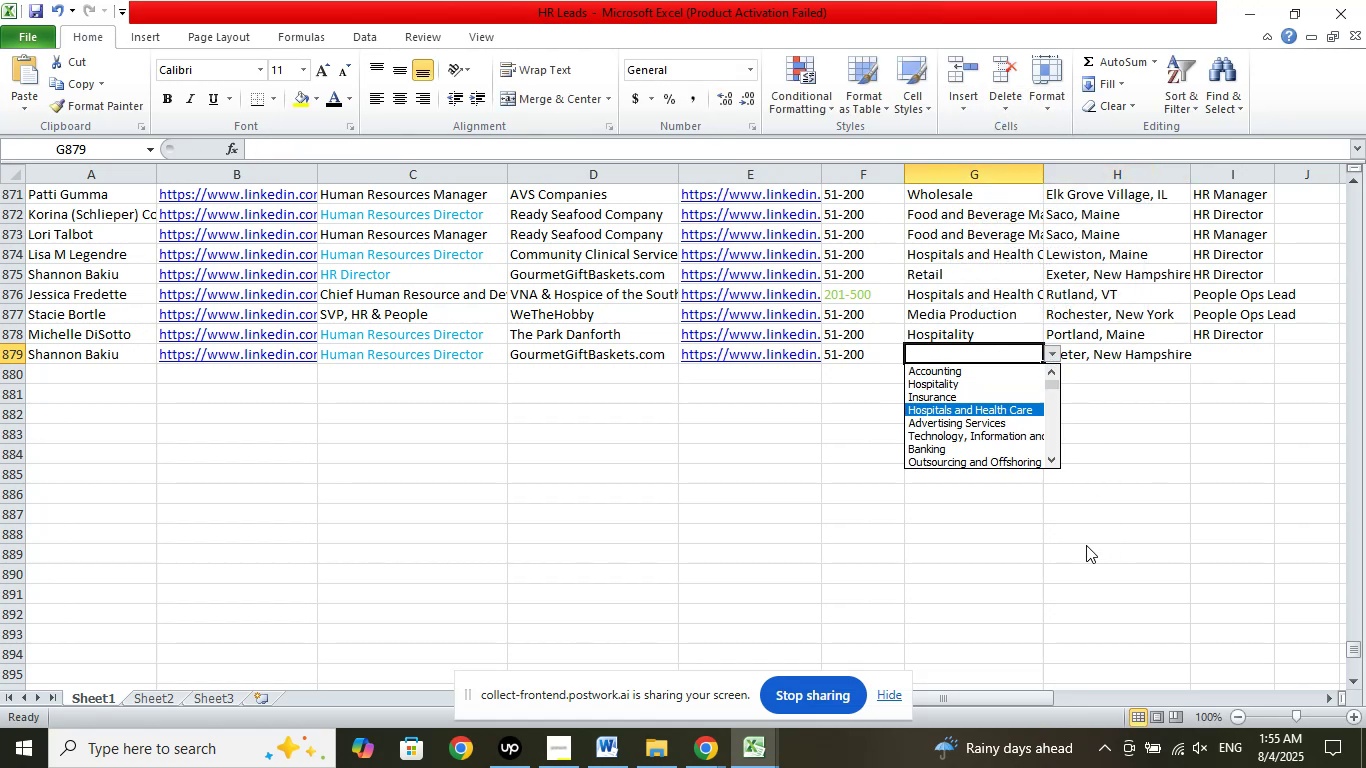 
key(ArrowDown)
 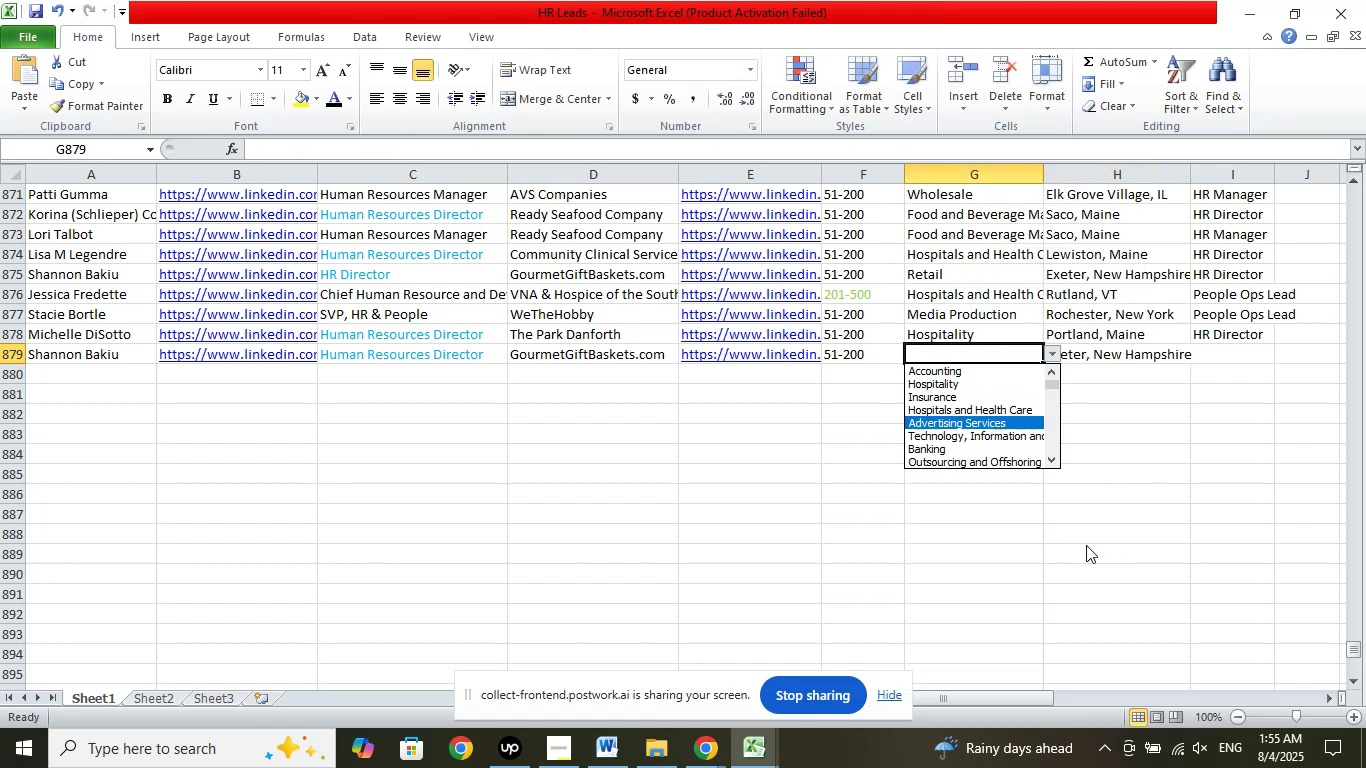 
key(ArrowDown)
 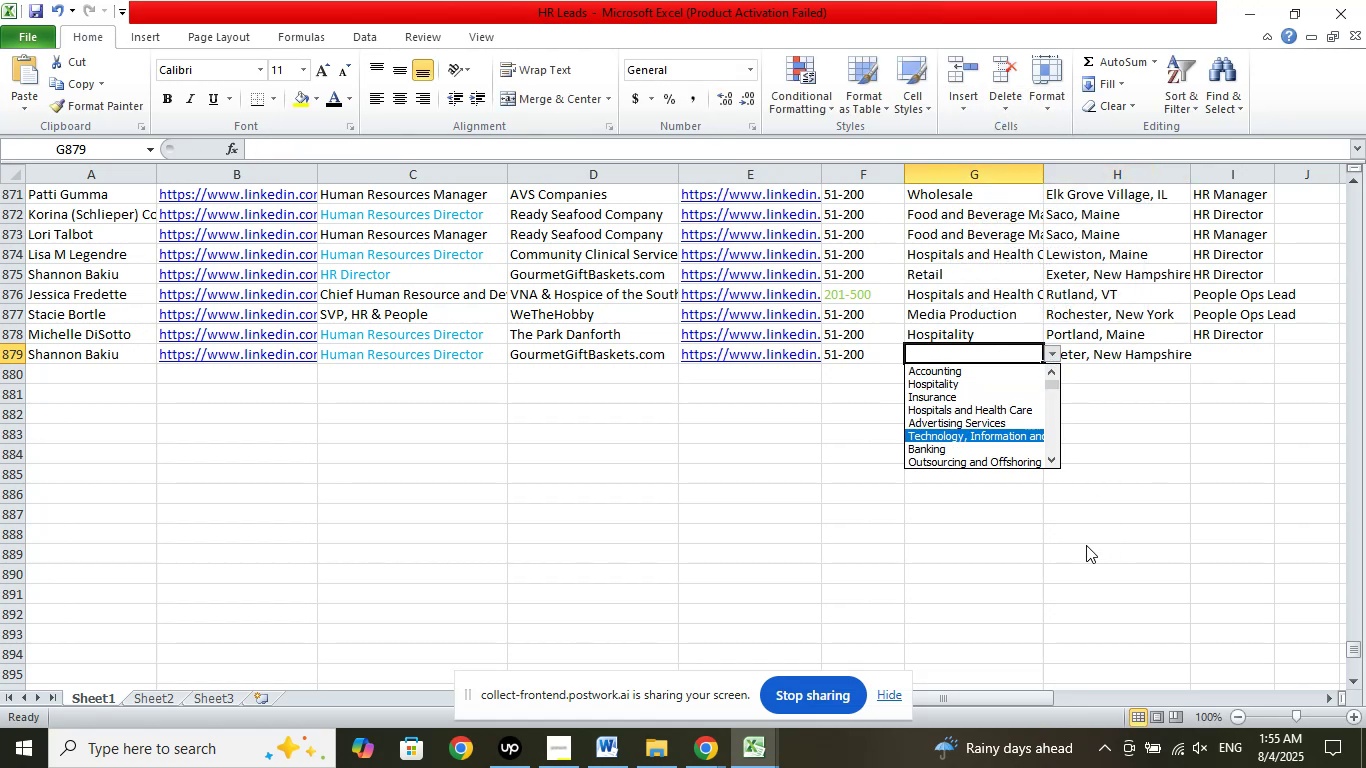 
key(ArrowDown)
 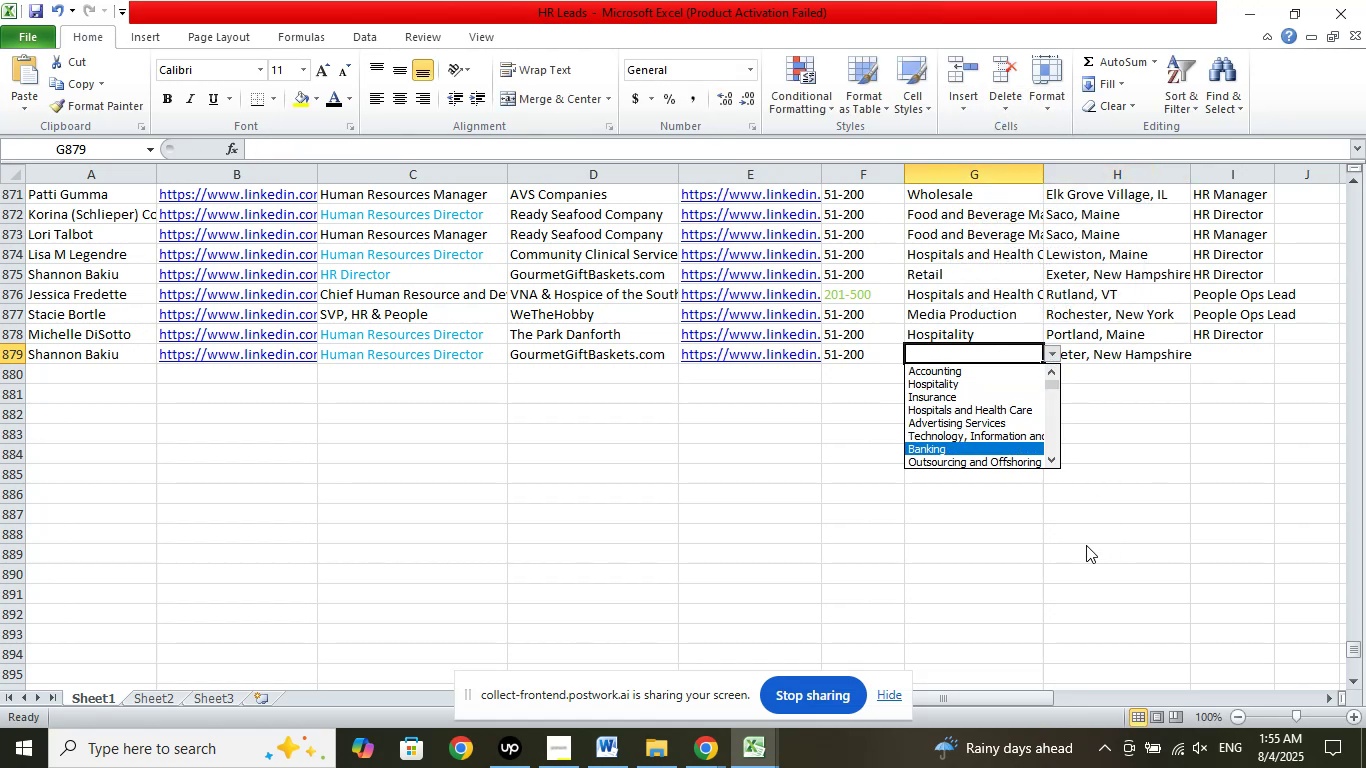 
key(ArrowDown)
 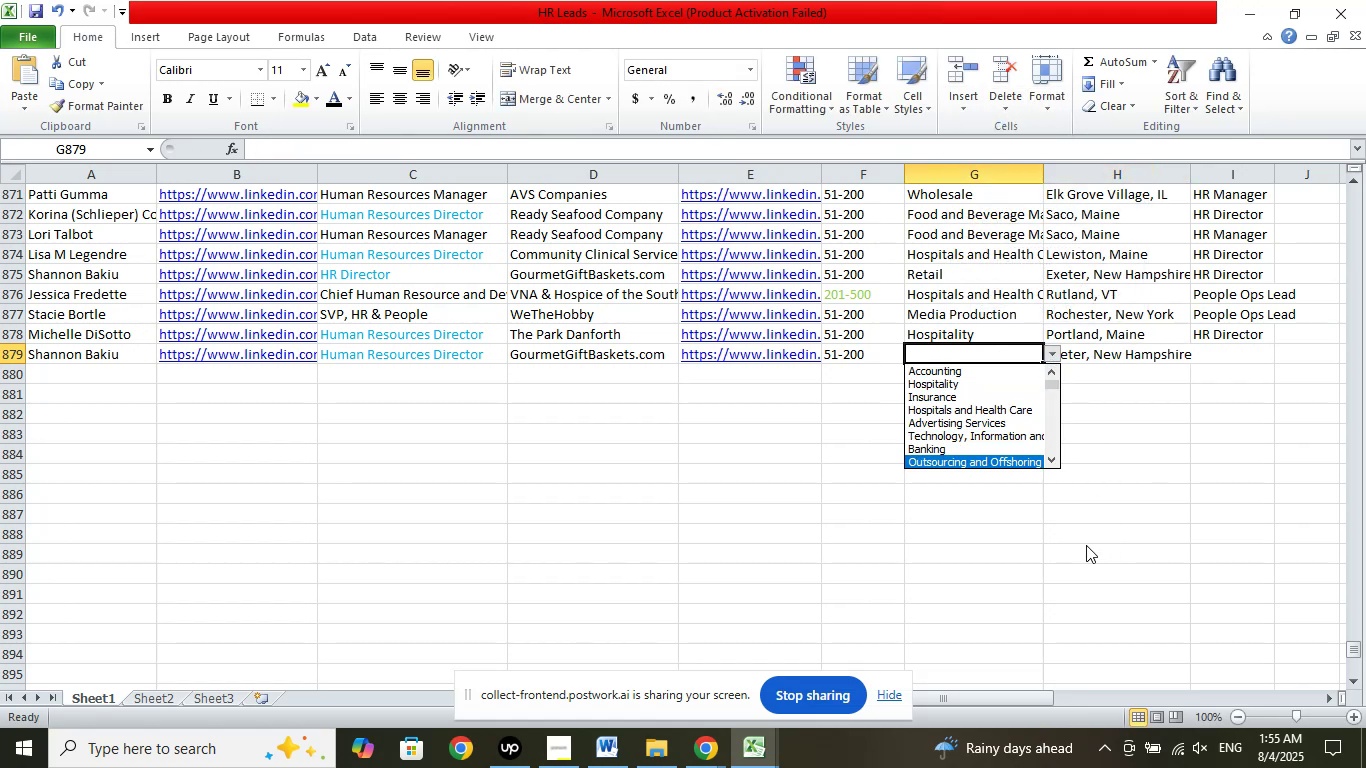 
key(ArrowDown)
 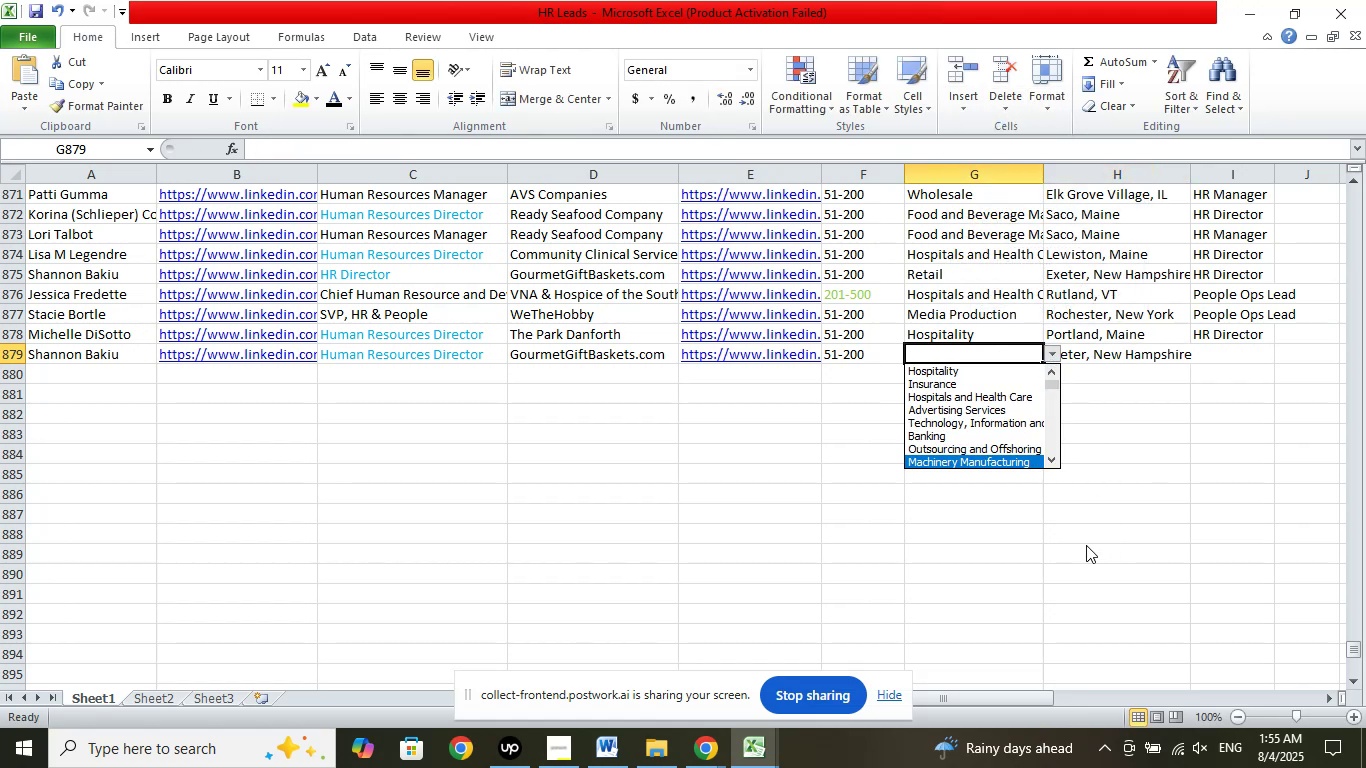 
key(ArrowDown)
 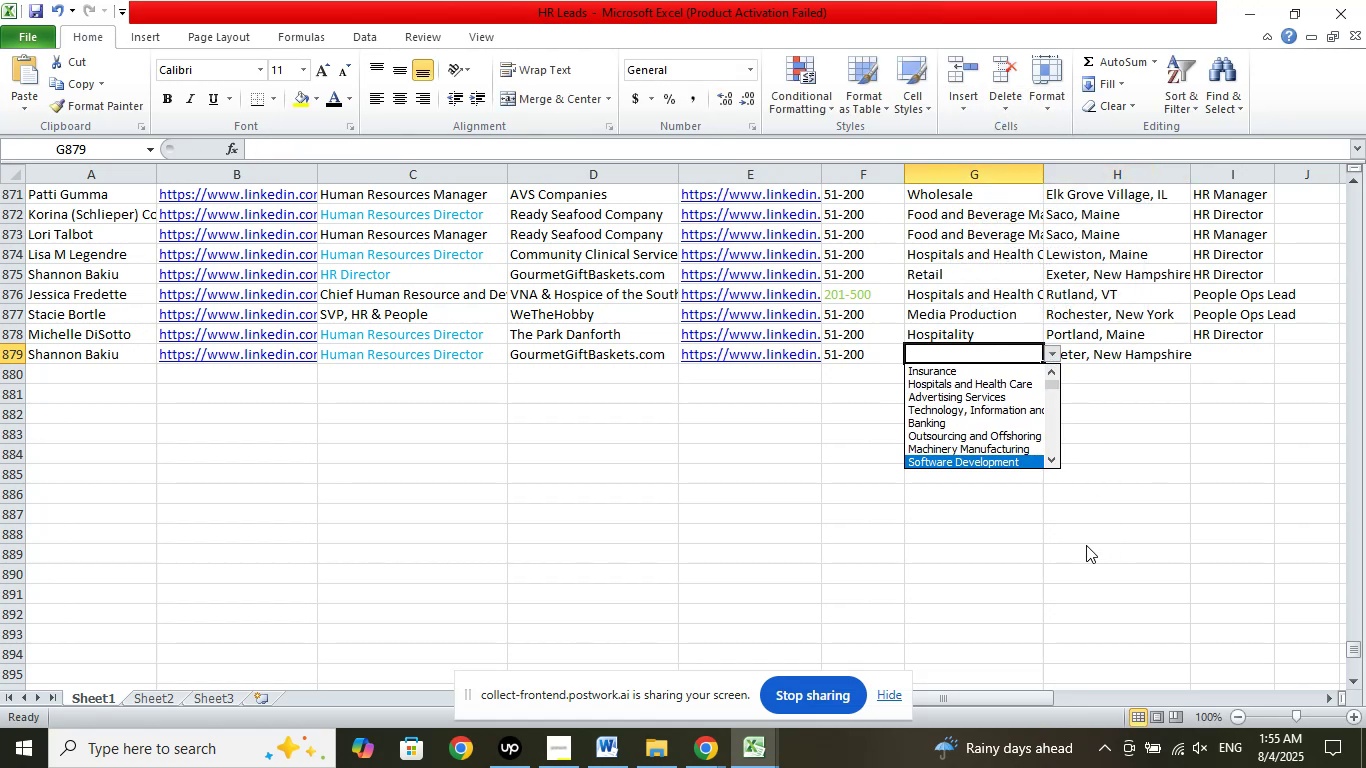 
key(ArrowDown)
 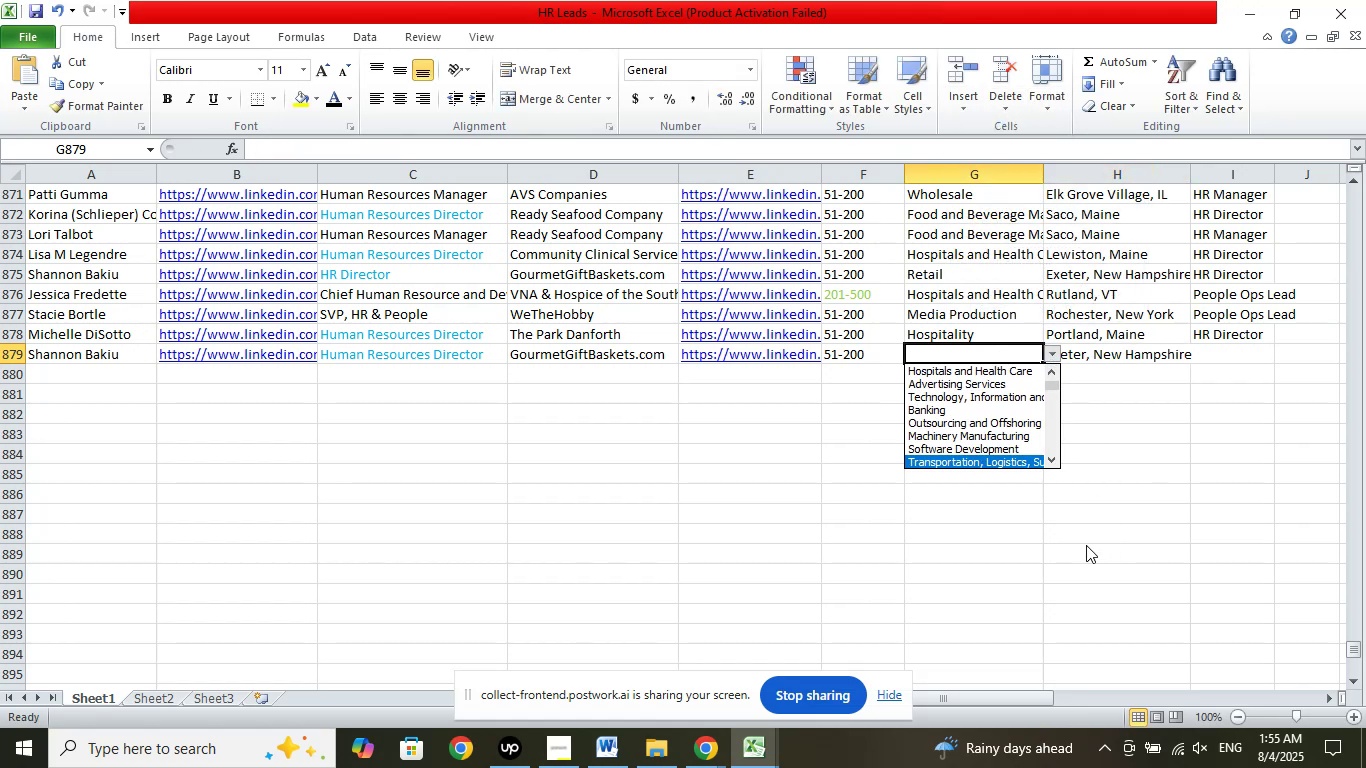 
key(ArrowDown)
 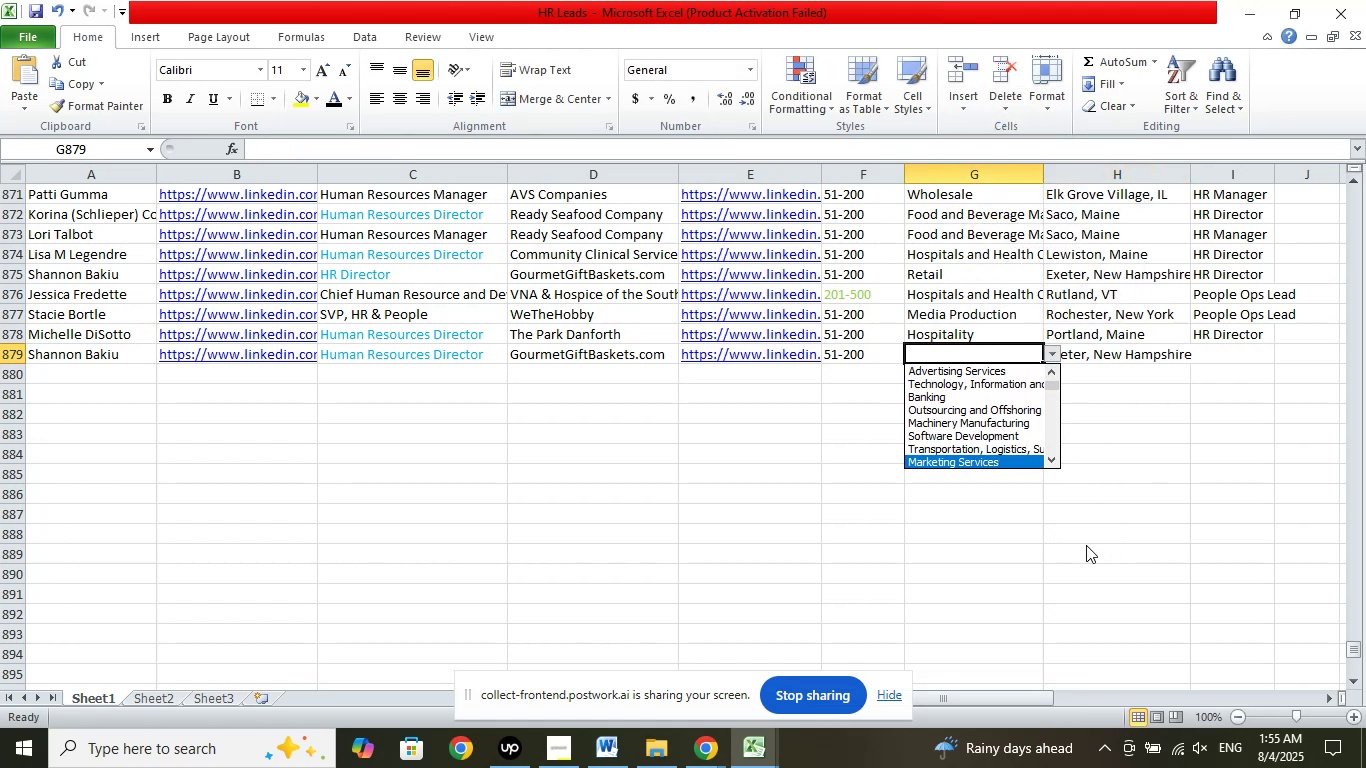 
key(ArrowDown)
 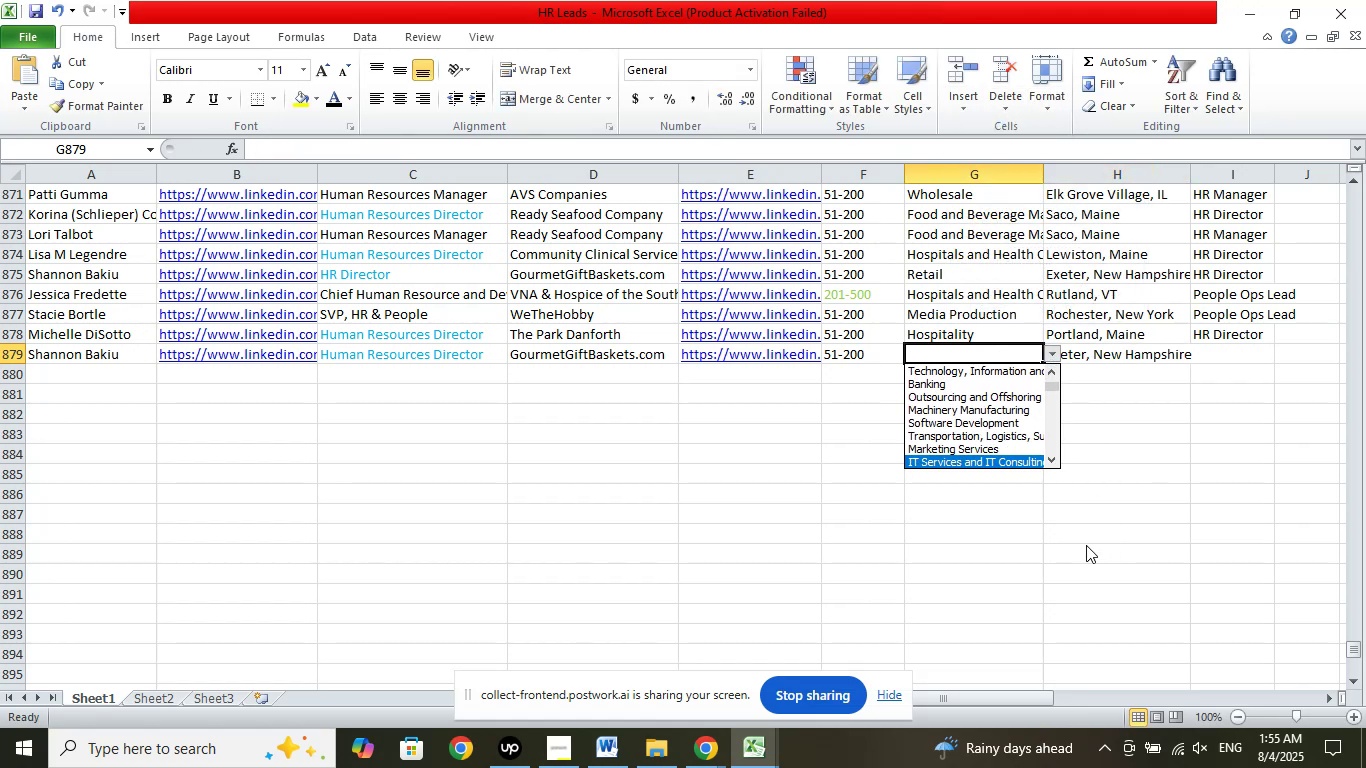 
key(ArrowDown)
 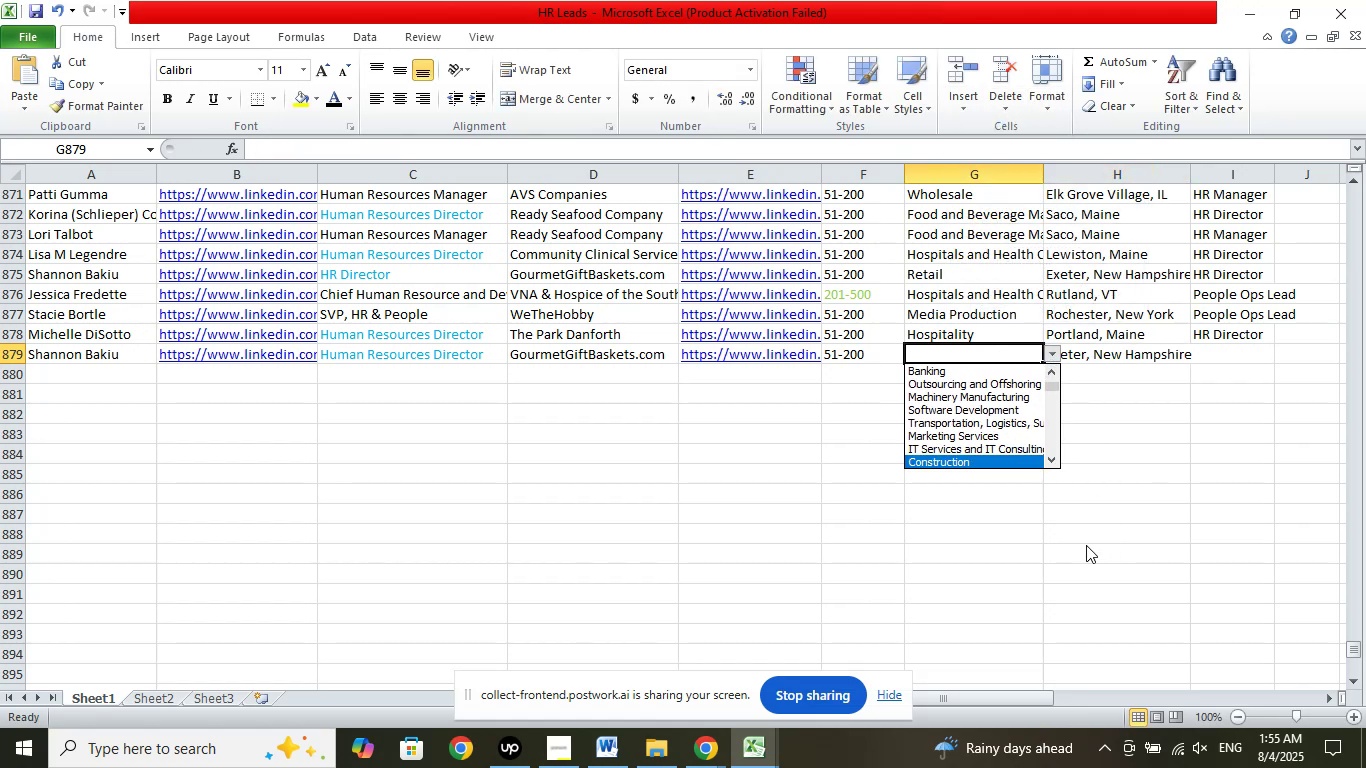 
key(ArrowDown)
 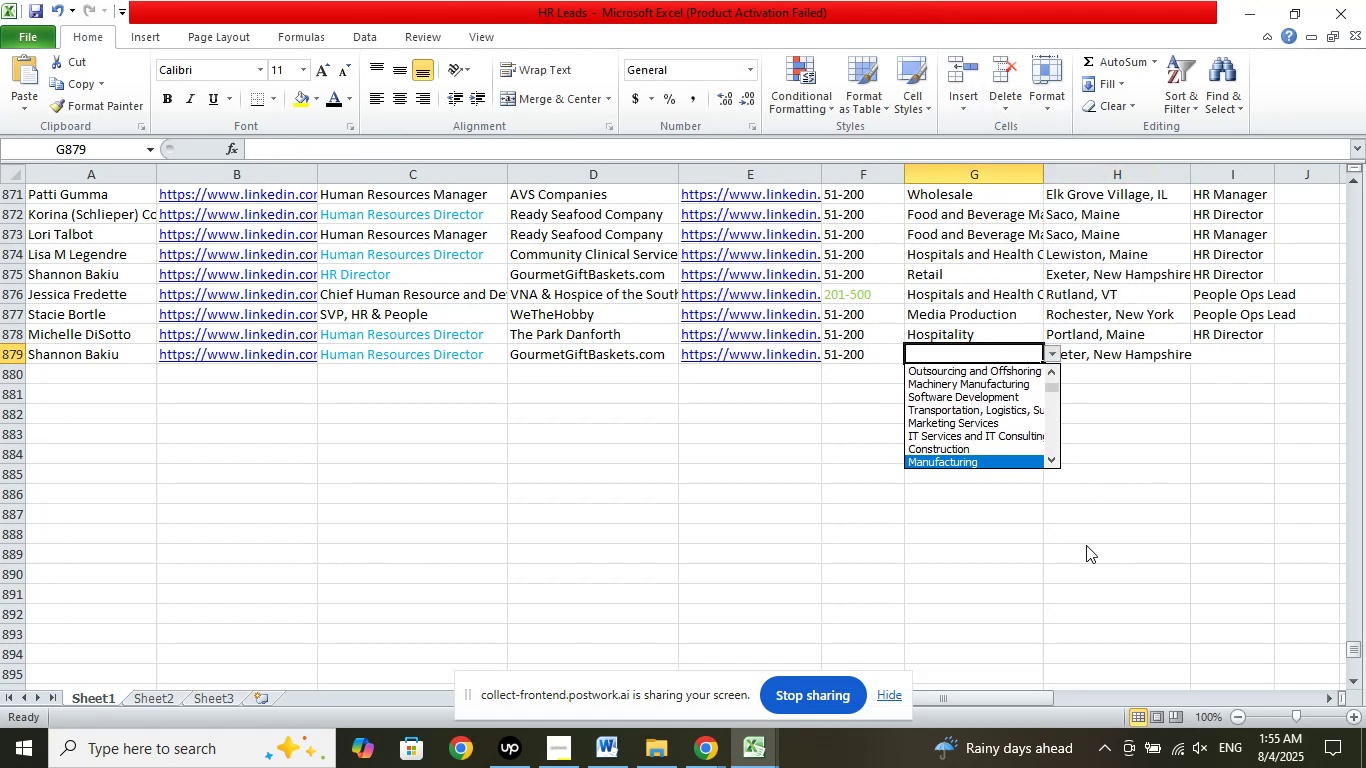 
key(ArrowDown)
 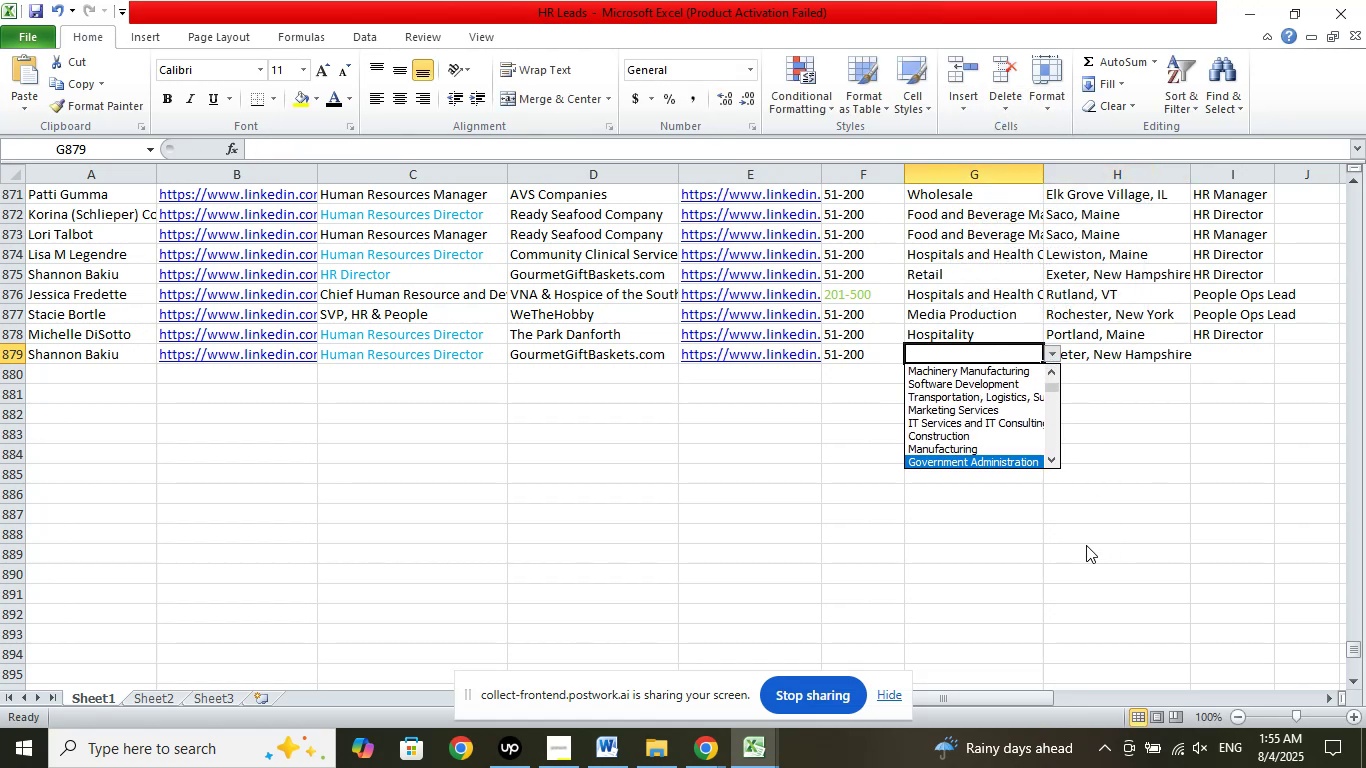 
key(ArrowDown)
 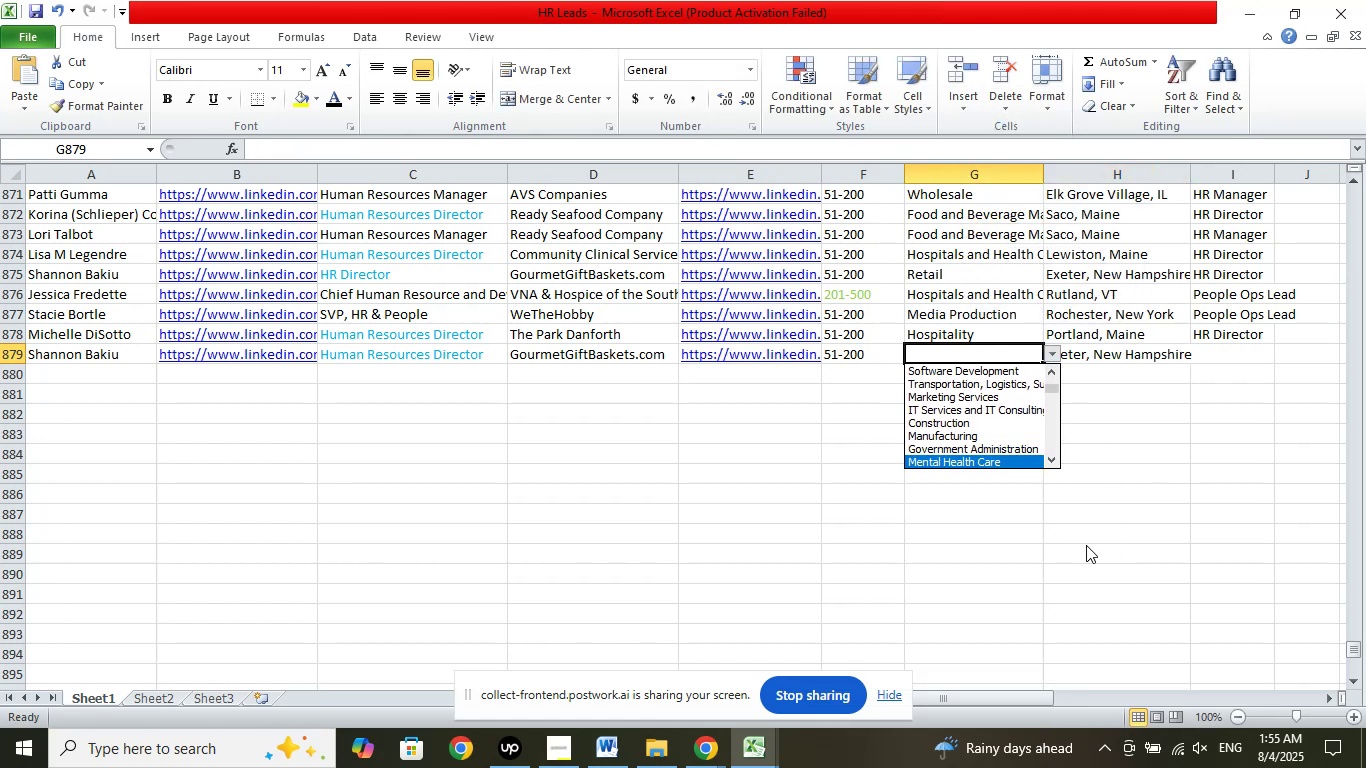 
key(ArrowDown)
 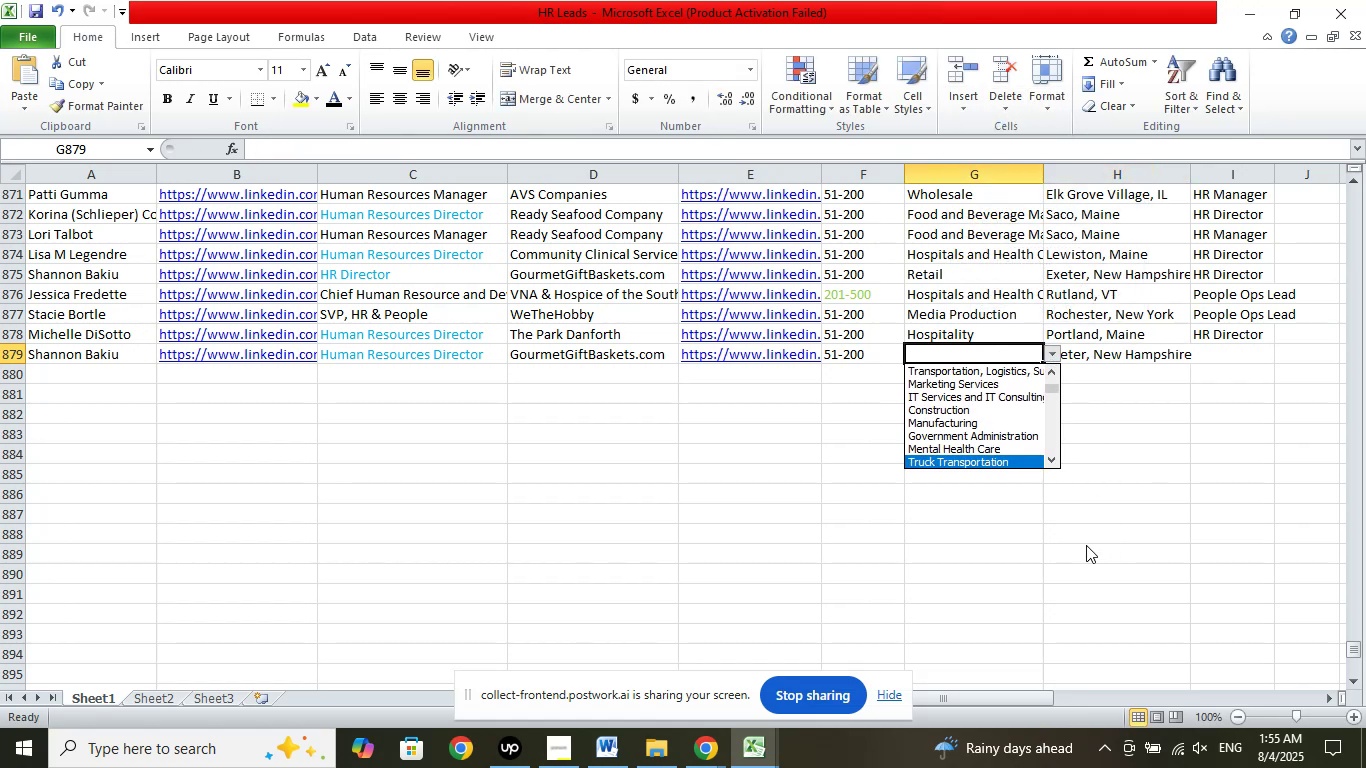 
key(ArrowDown)
 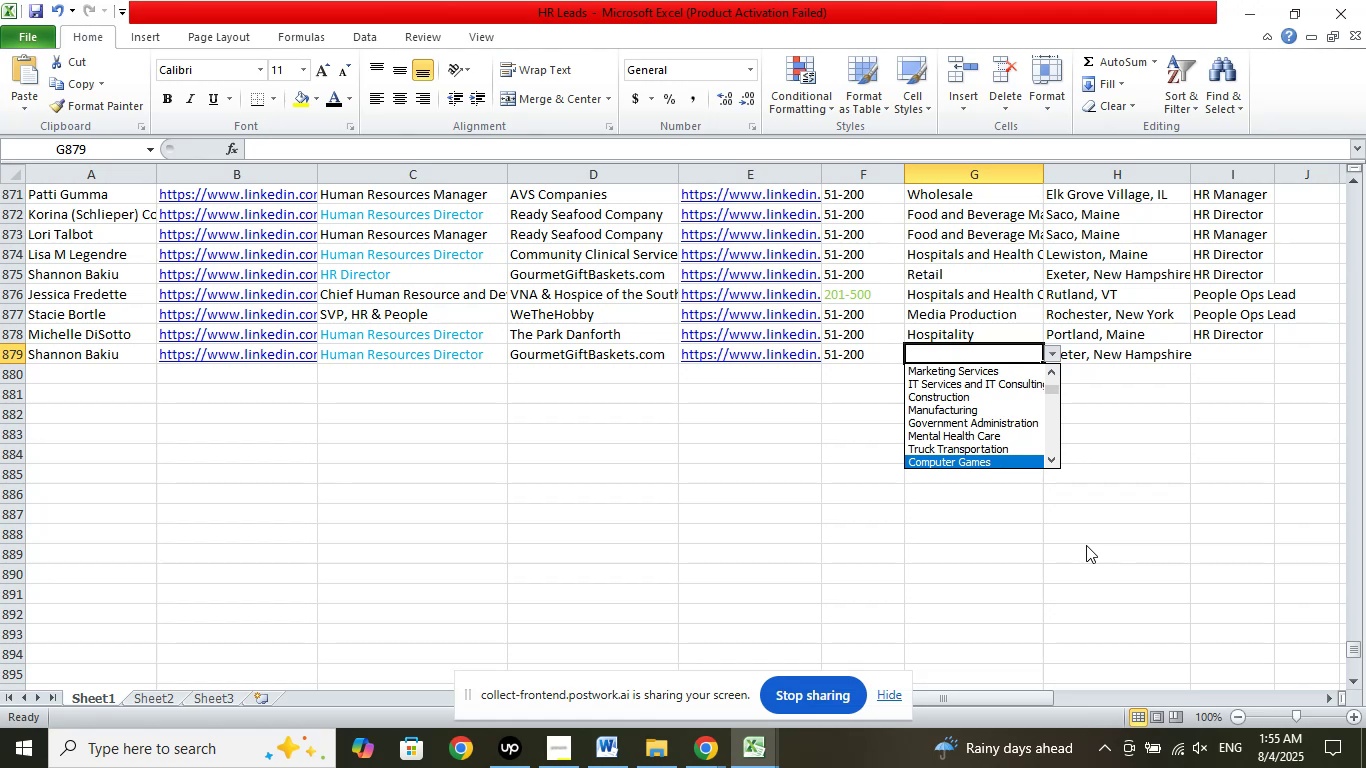 
key(ArrowDown)
 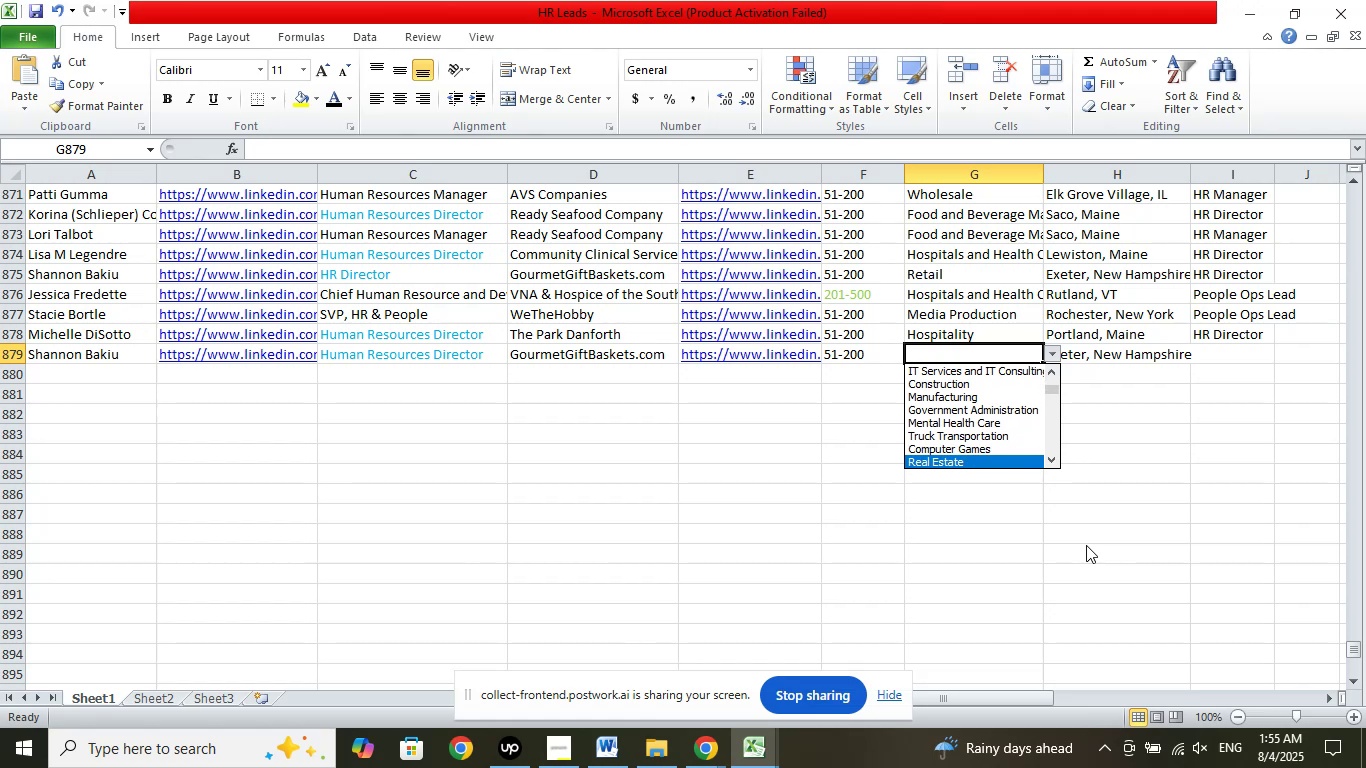 
key(ArrowDown)
 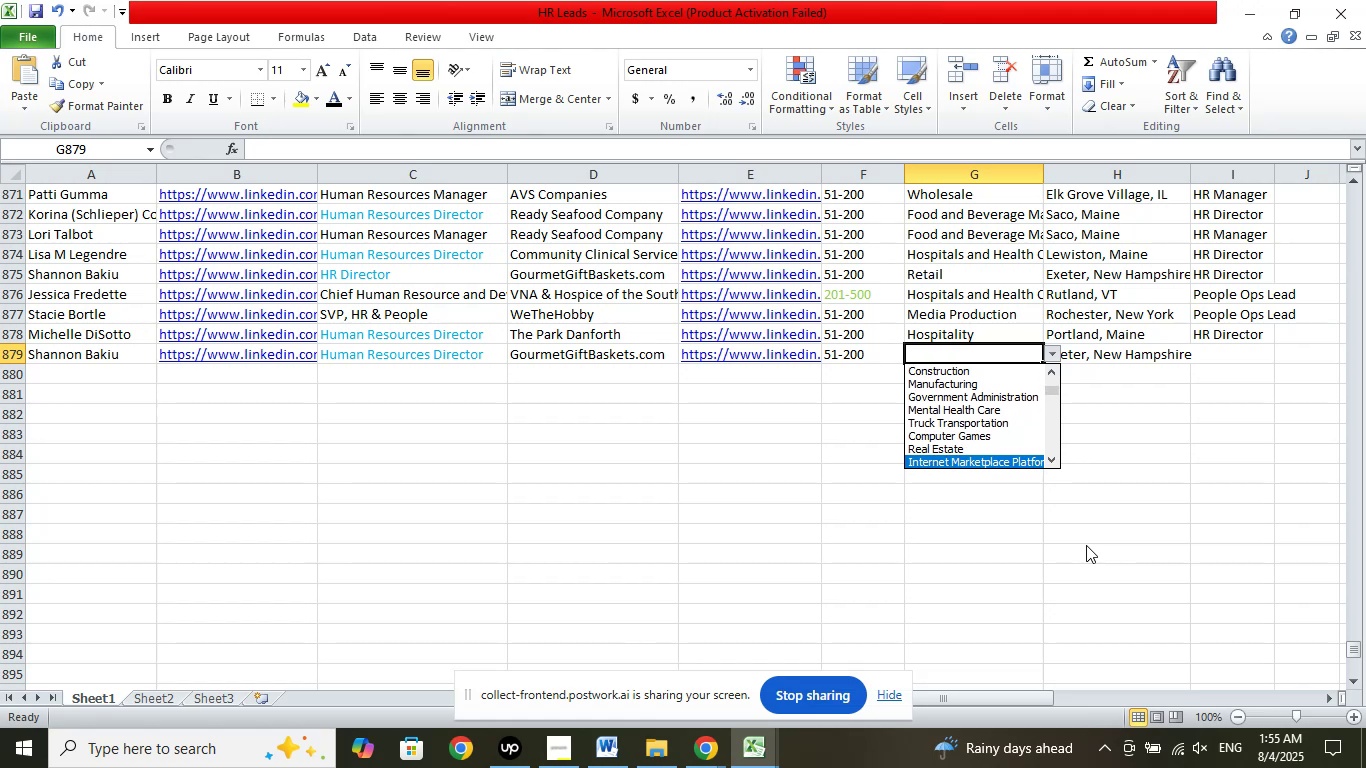 
key(ArrowDown)
 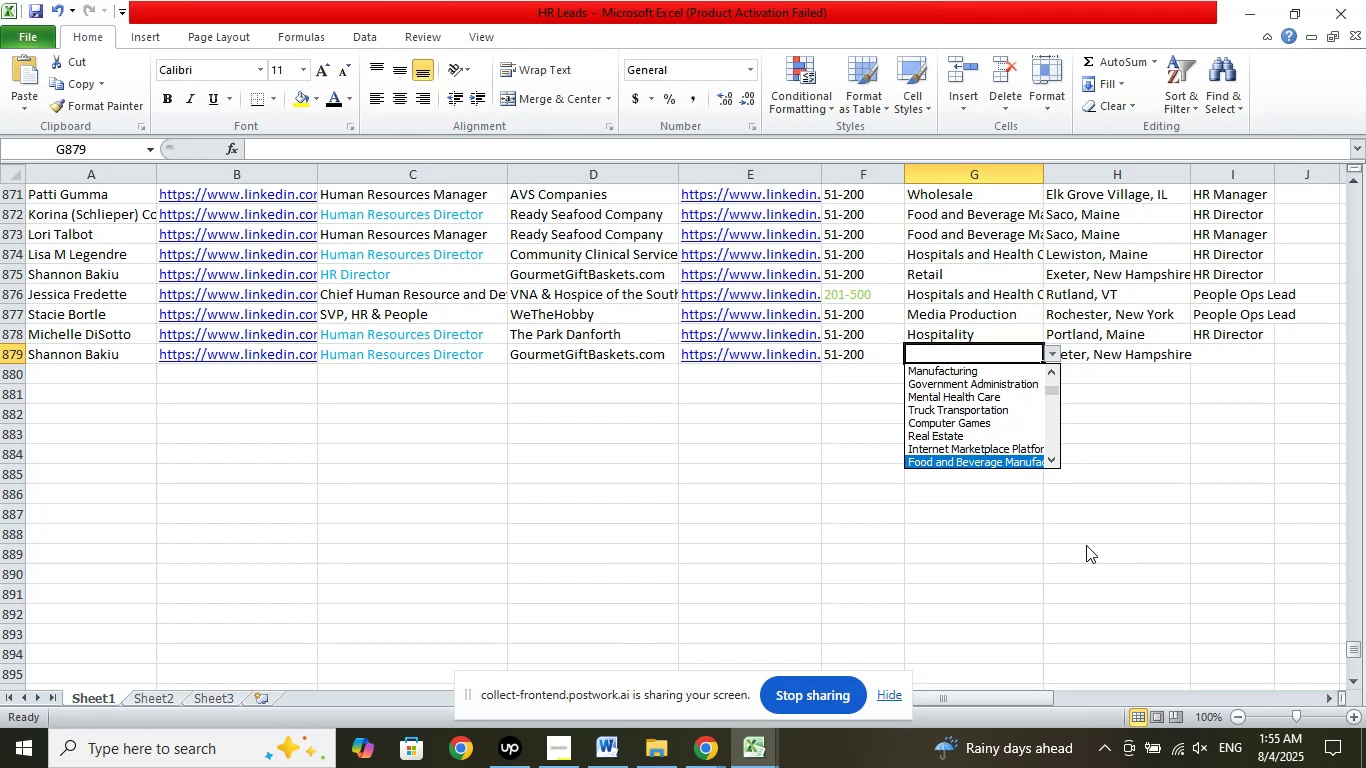 
key(ArrowDown)
 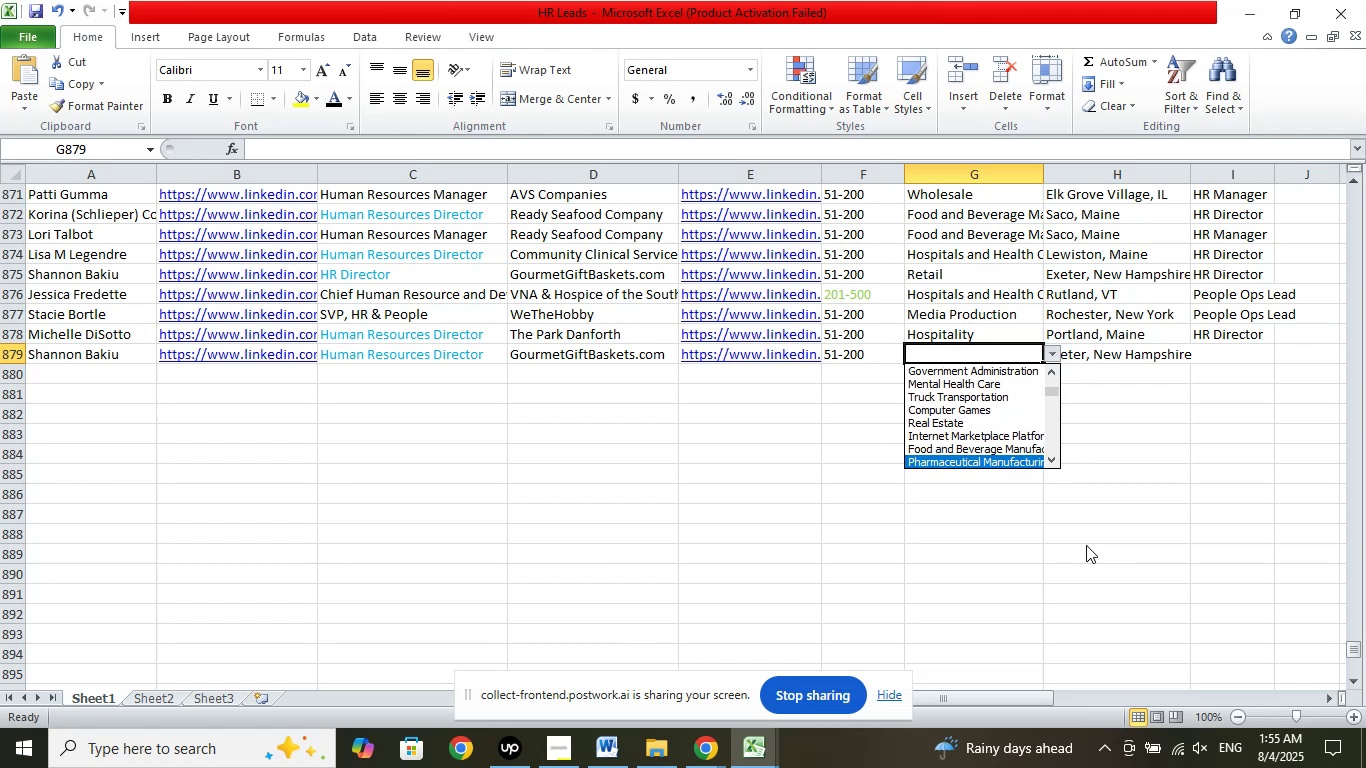 
key(ArrowDown)
 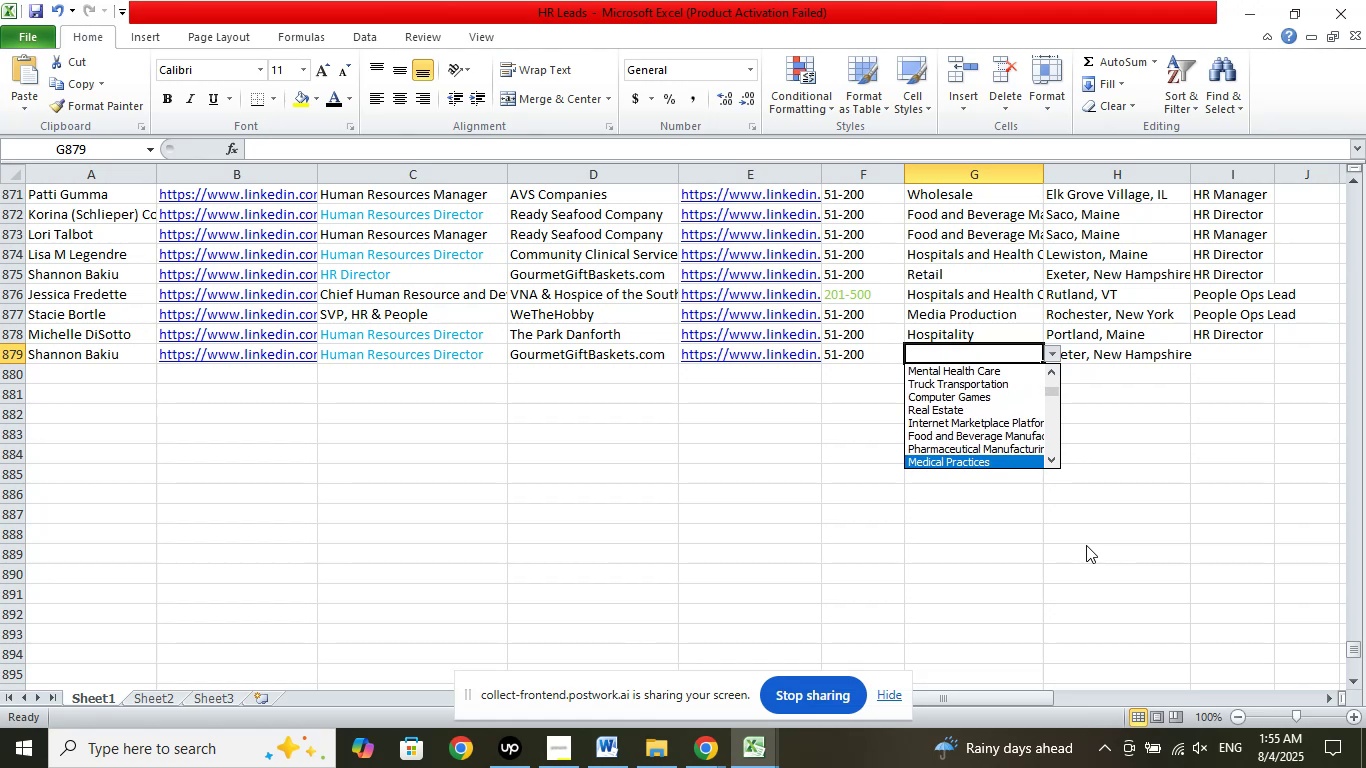 
key(ArrowDown)
 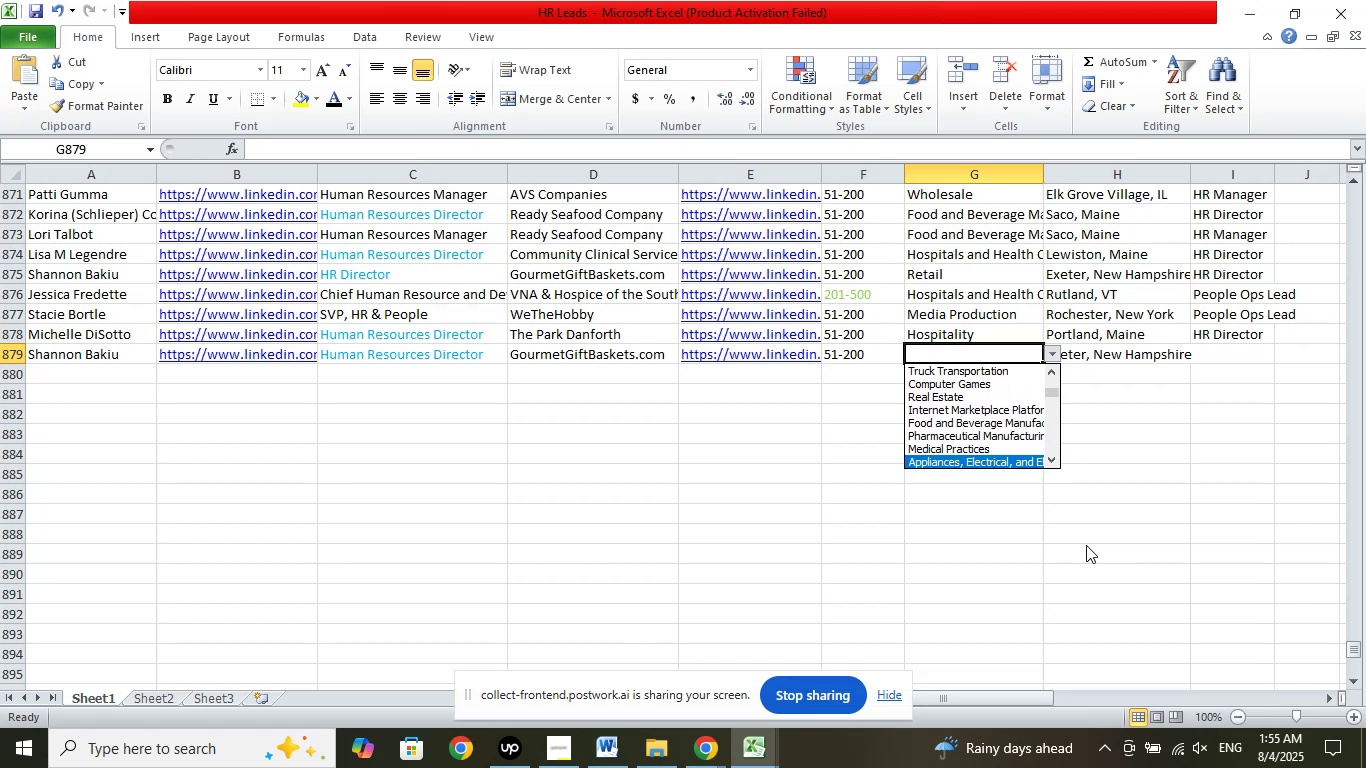 
key(ArrowDown)
 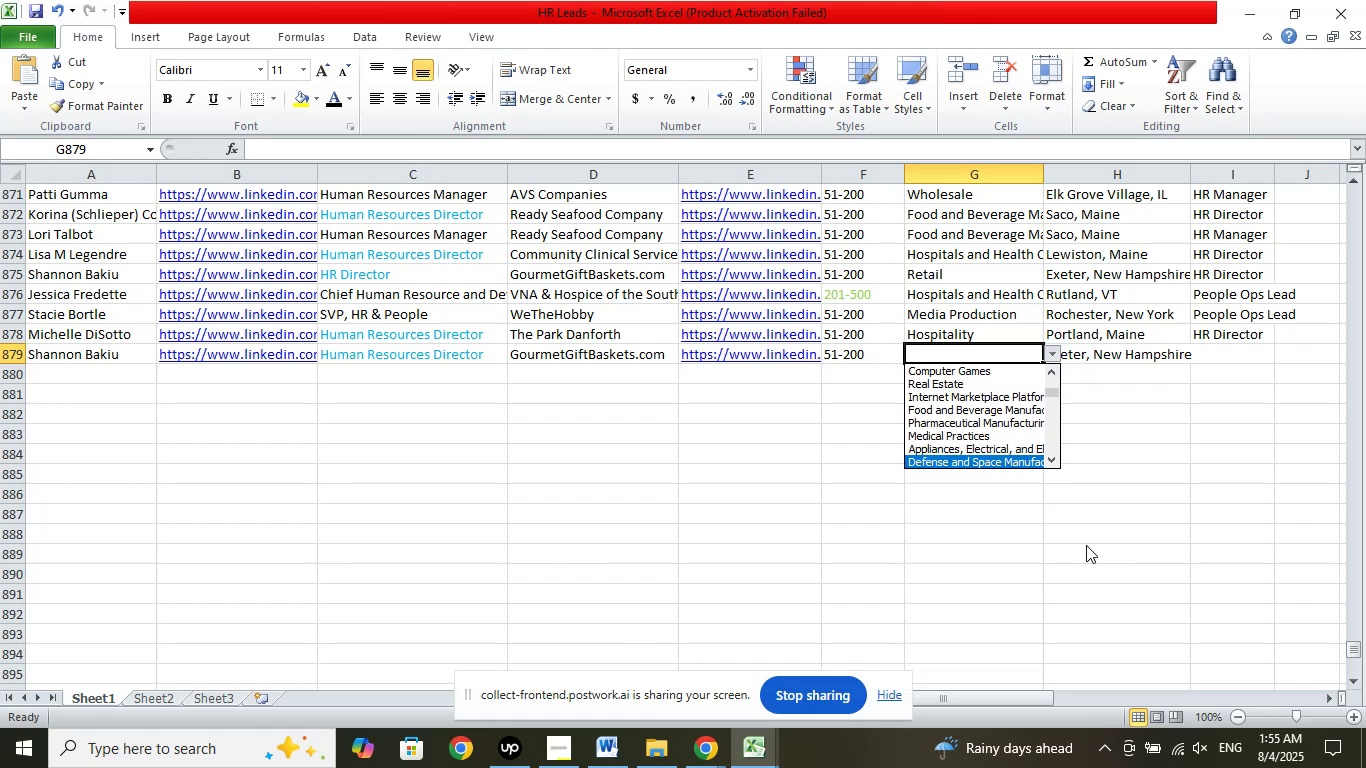 
key(ArrowDown)
 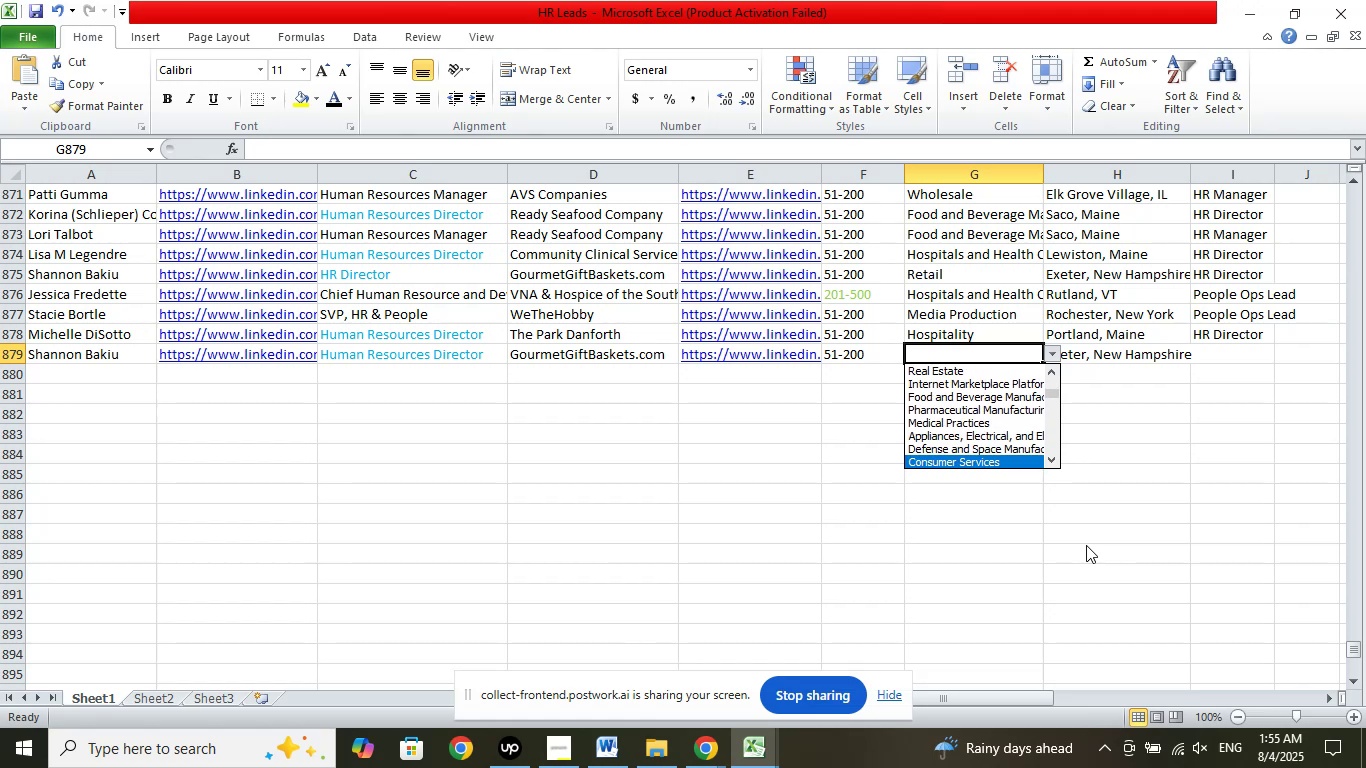 
key(ArrowDown)
 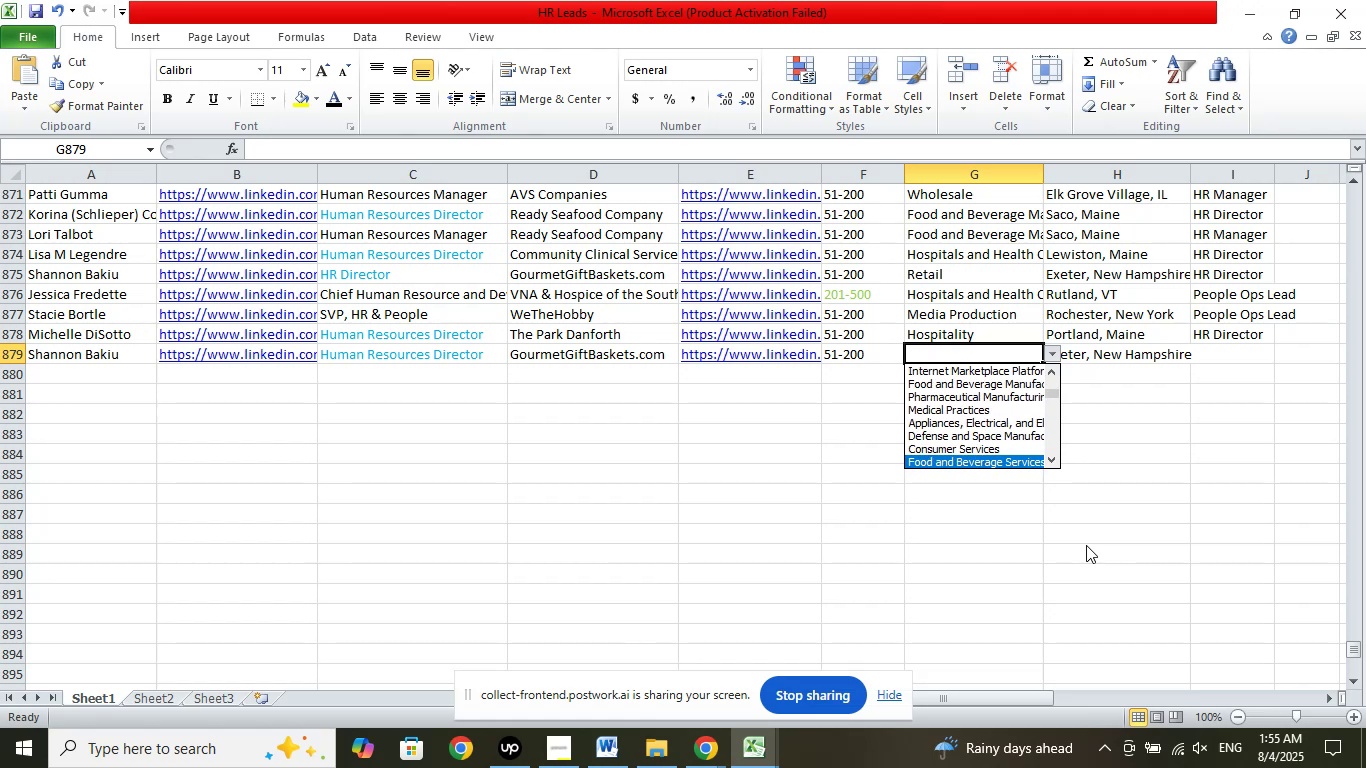 
key(ArrowDown)
 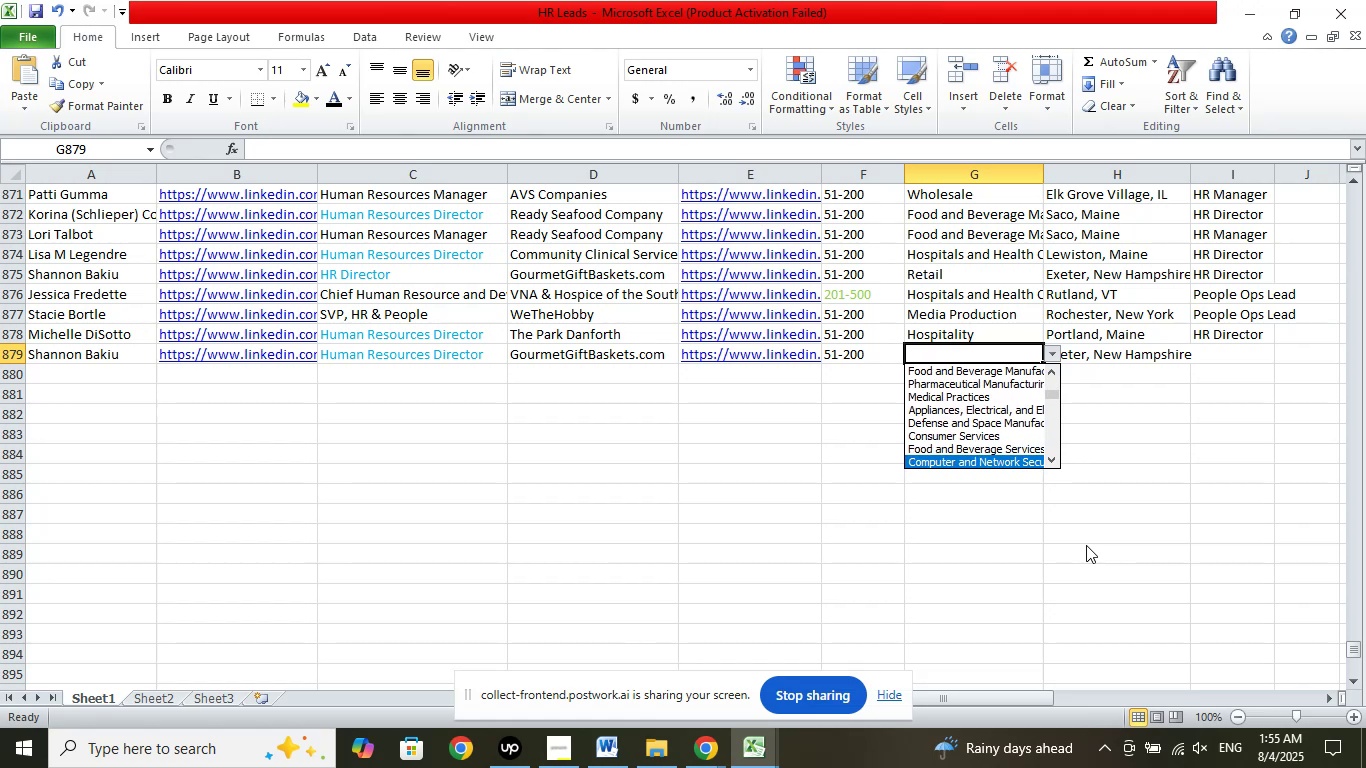 
key(ArrowDown)
 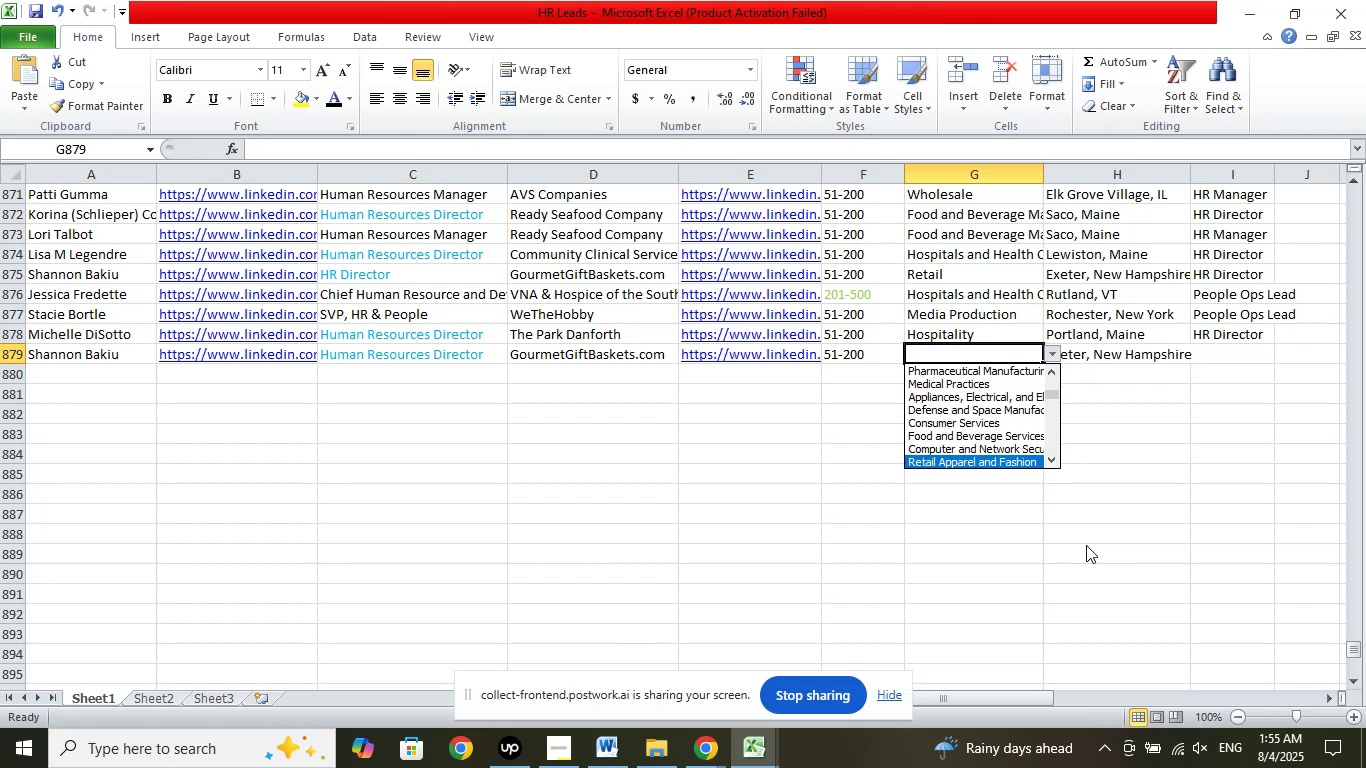 
key(ArrowDown)
 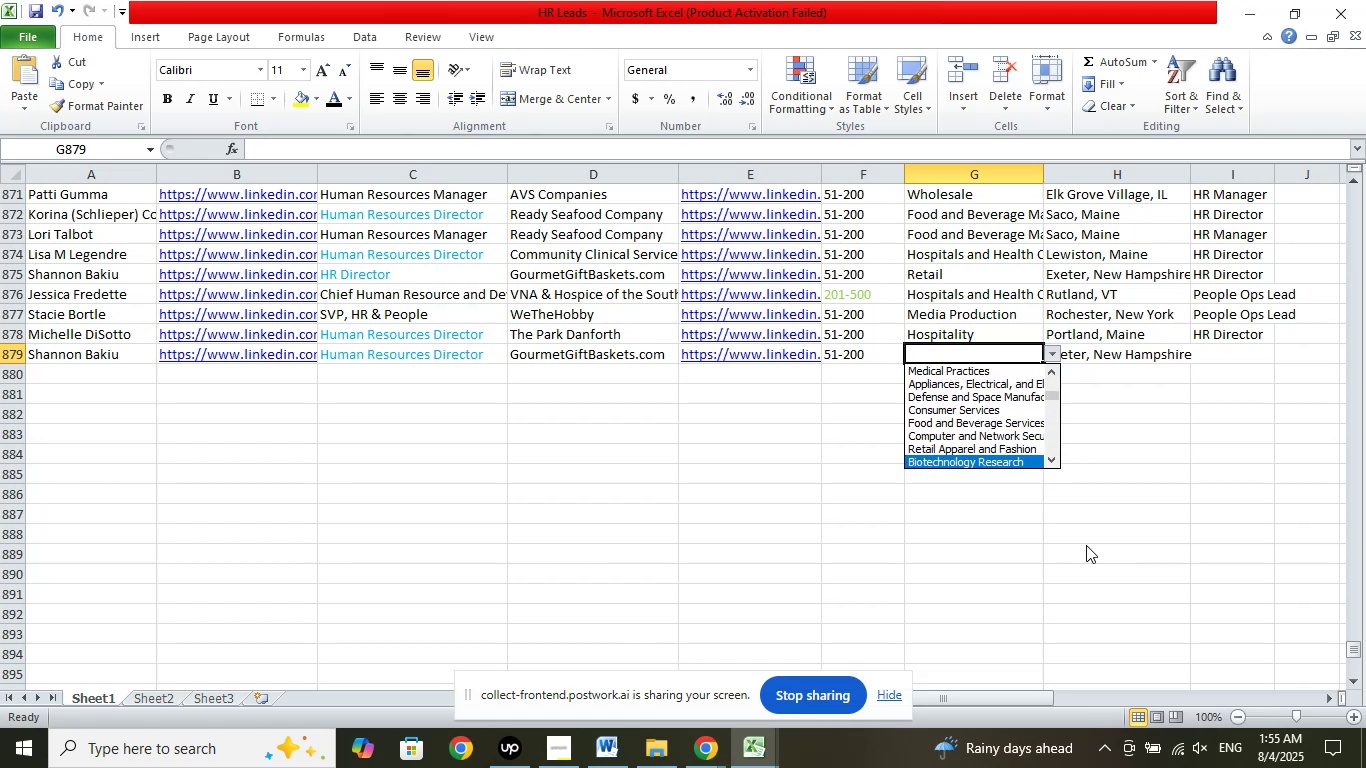 
key(ArrowDown)
 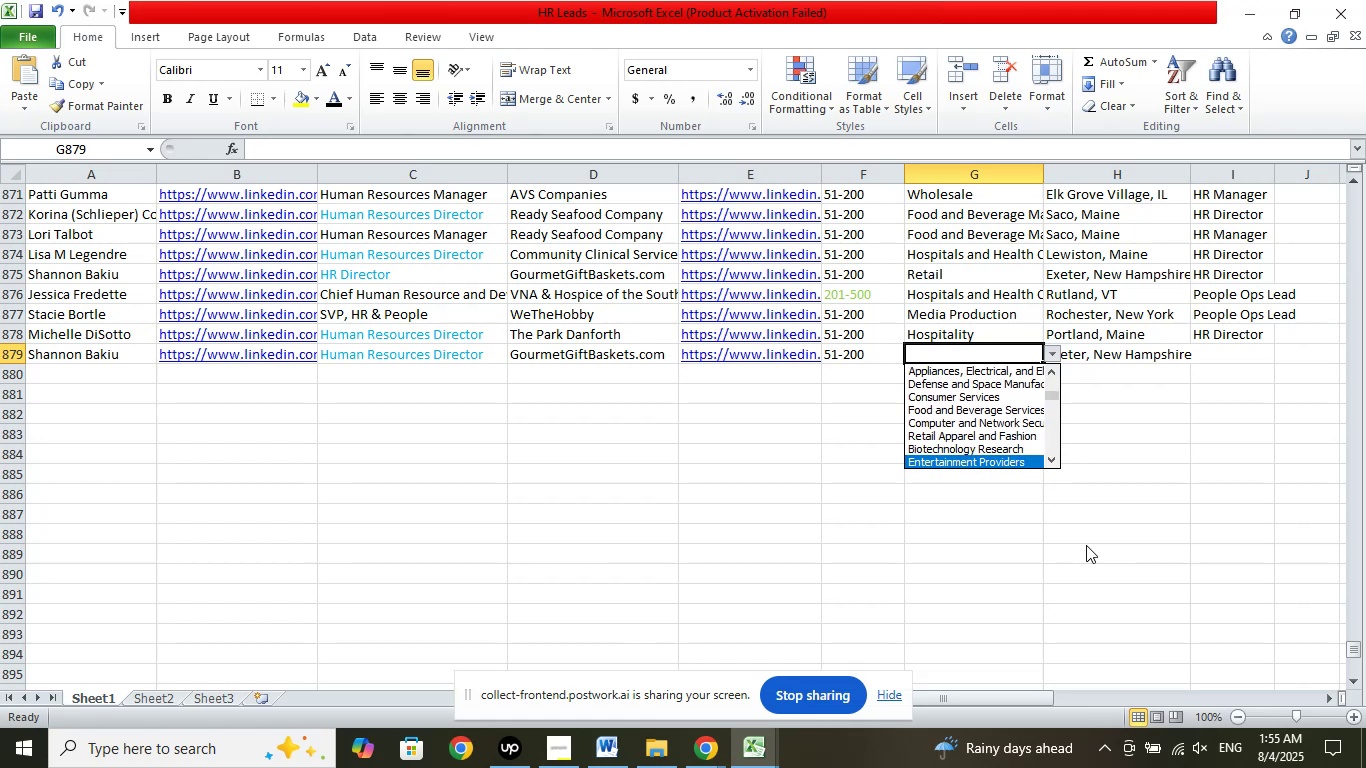 
key(ArrowDown)
 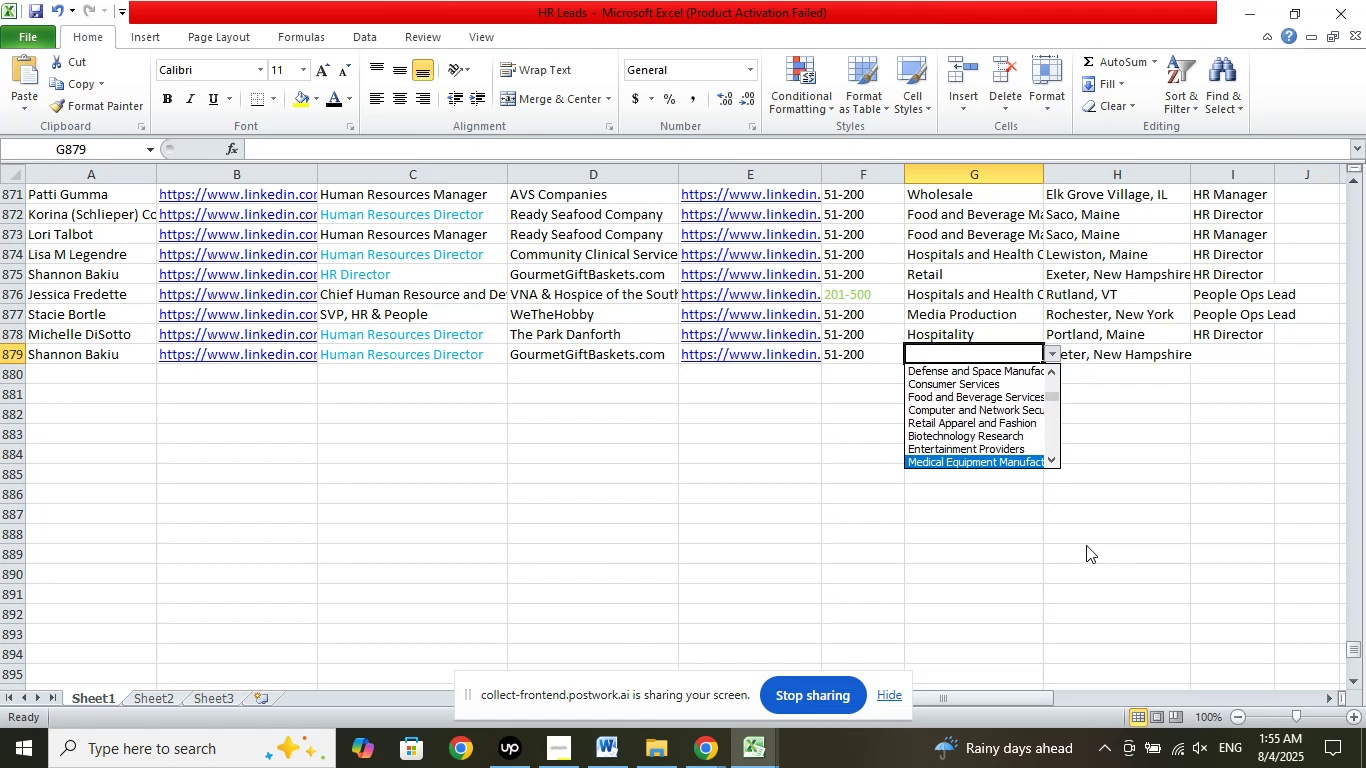 
key(ArrowDown)
 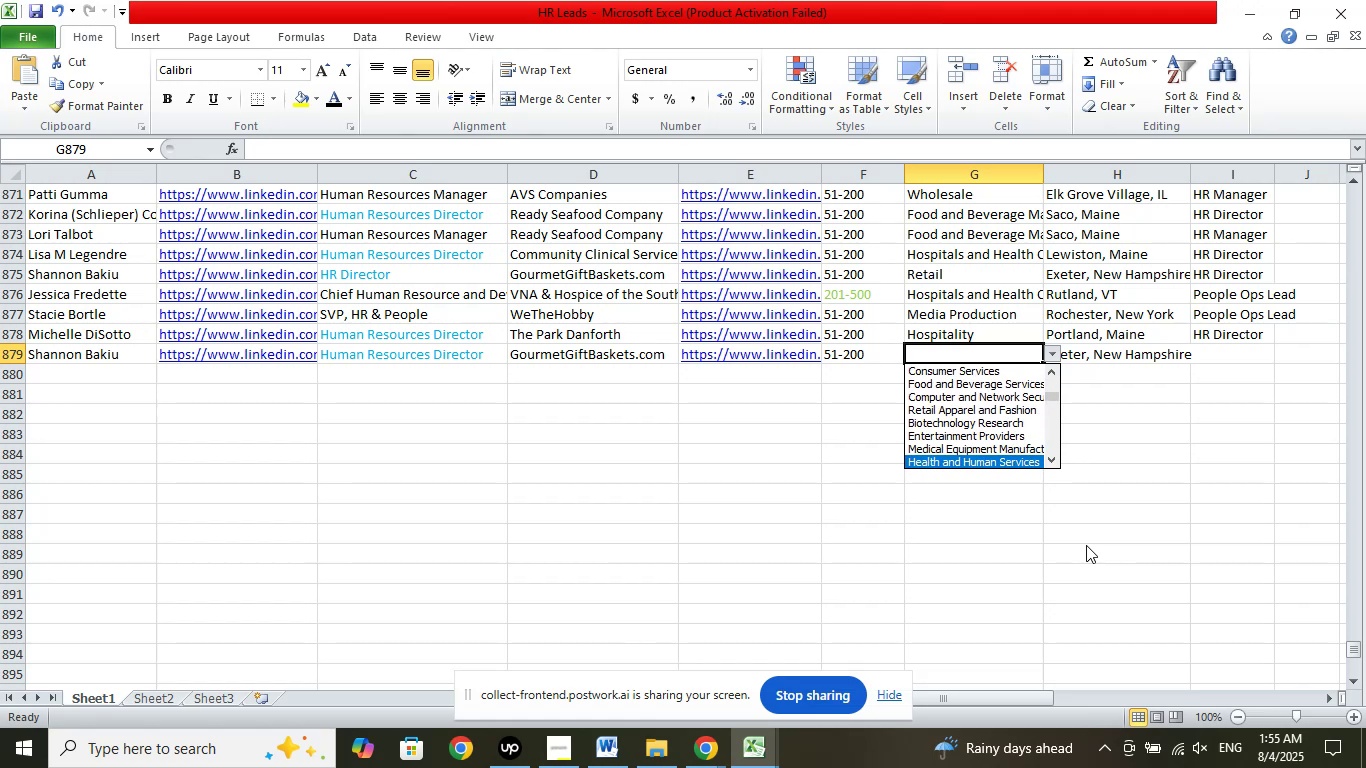 
key(ArrowDown)
 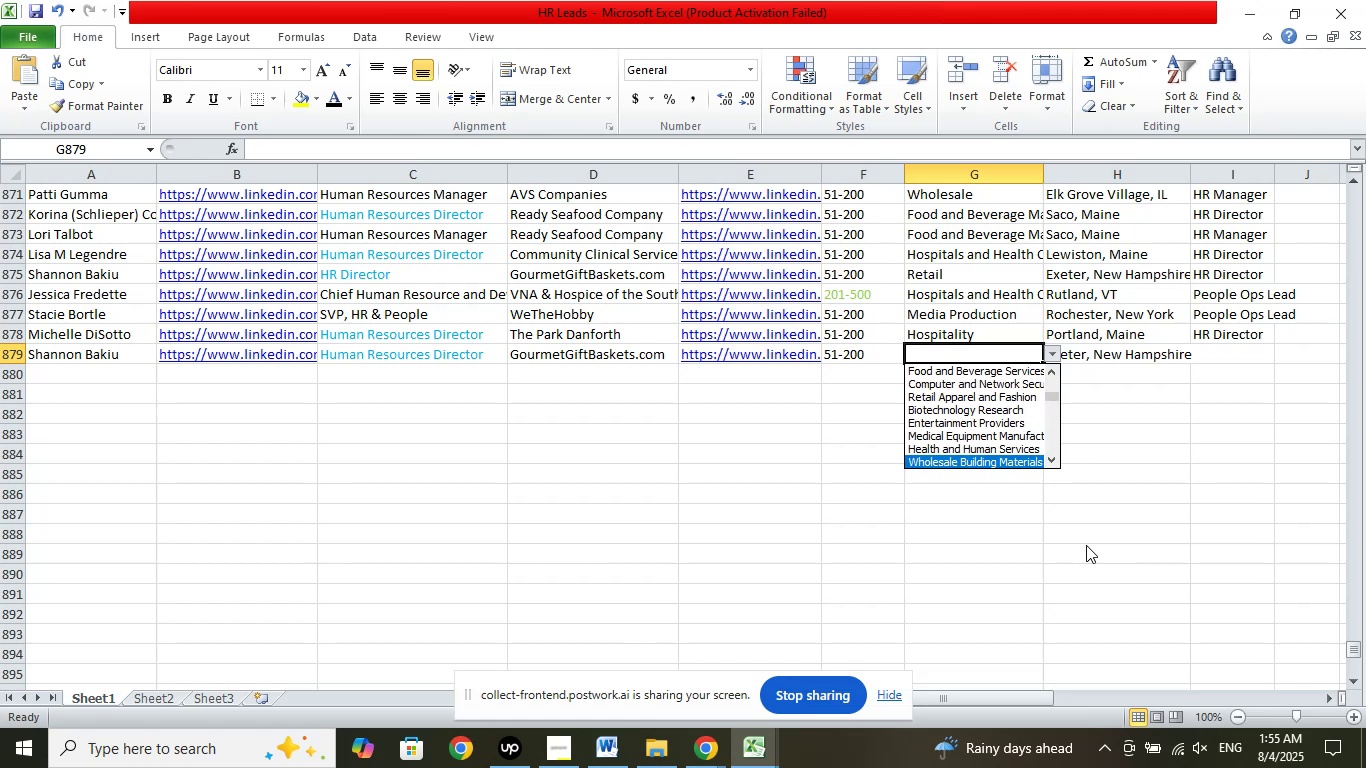 
key(ArrowDown)
 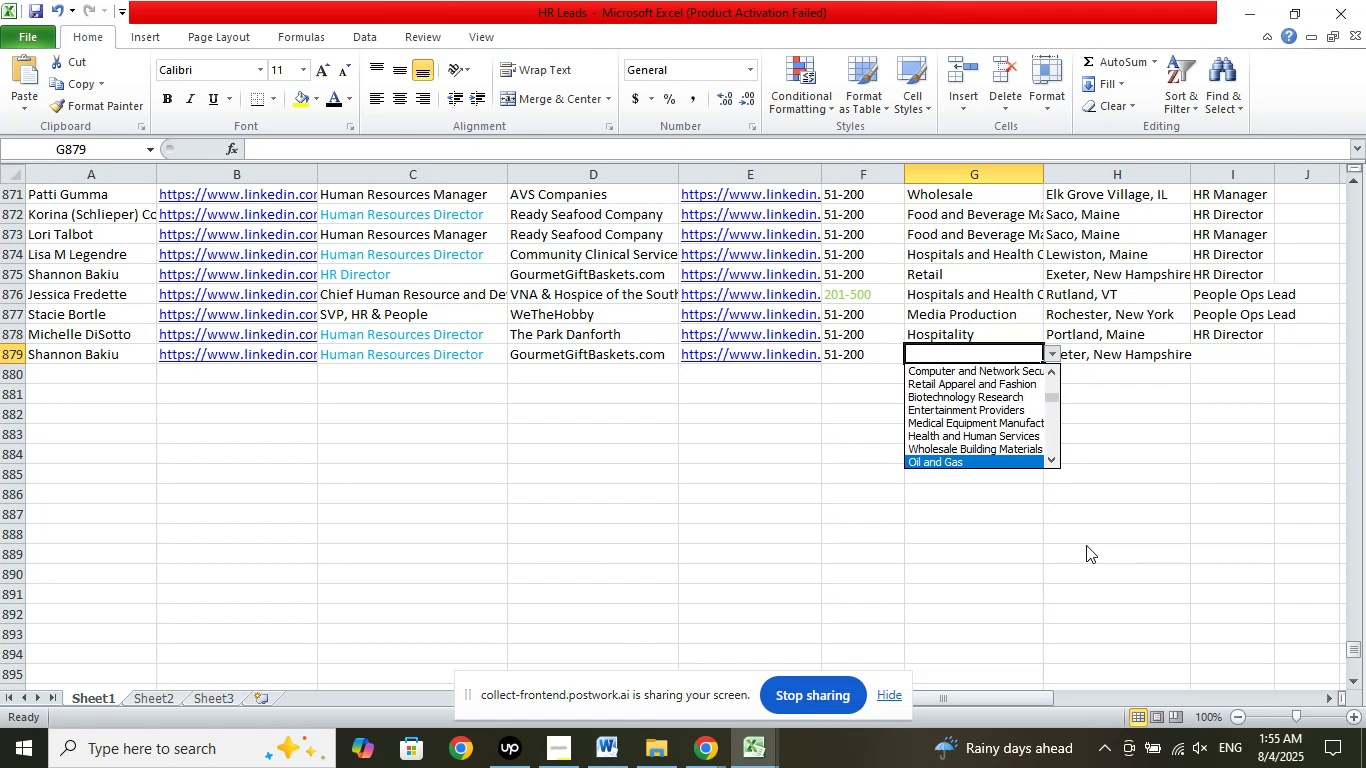 
key(ArrowDown)
 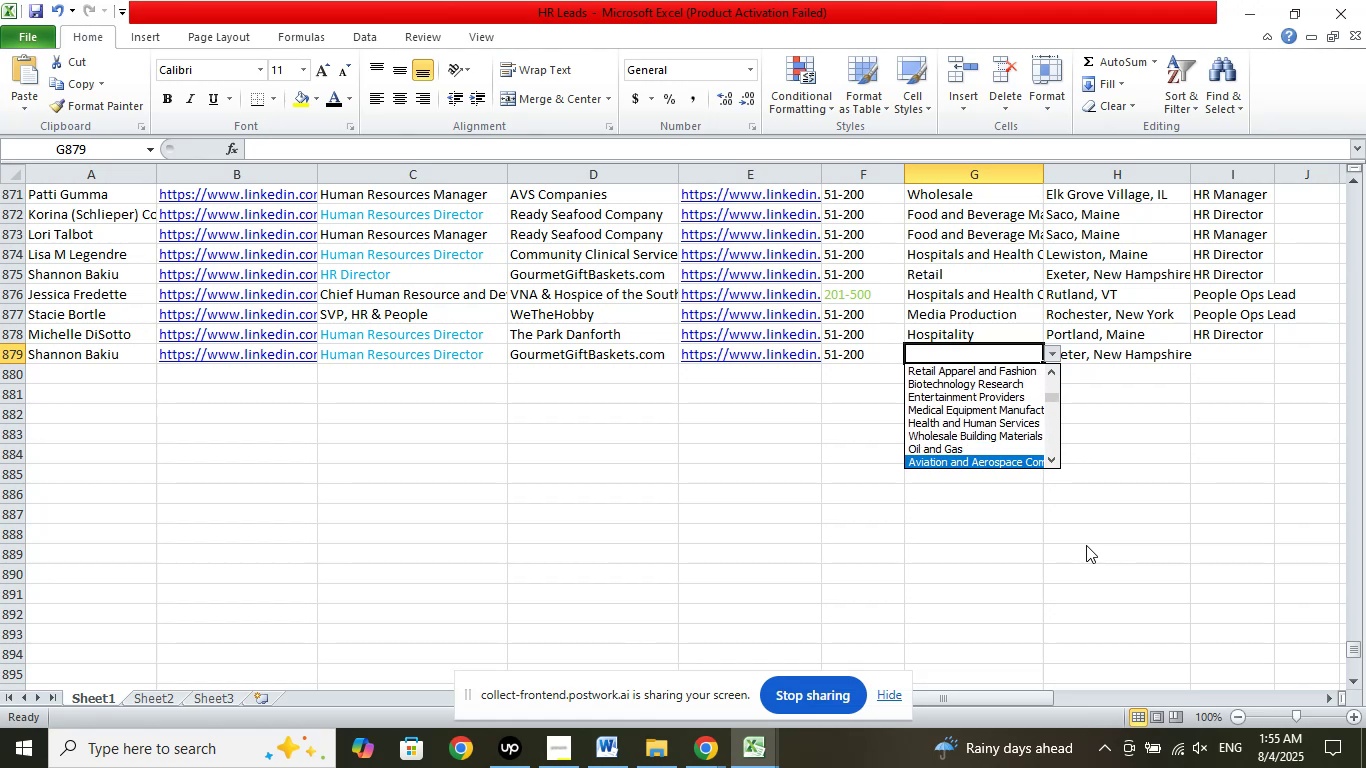 
key(ArrowDown)
 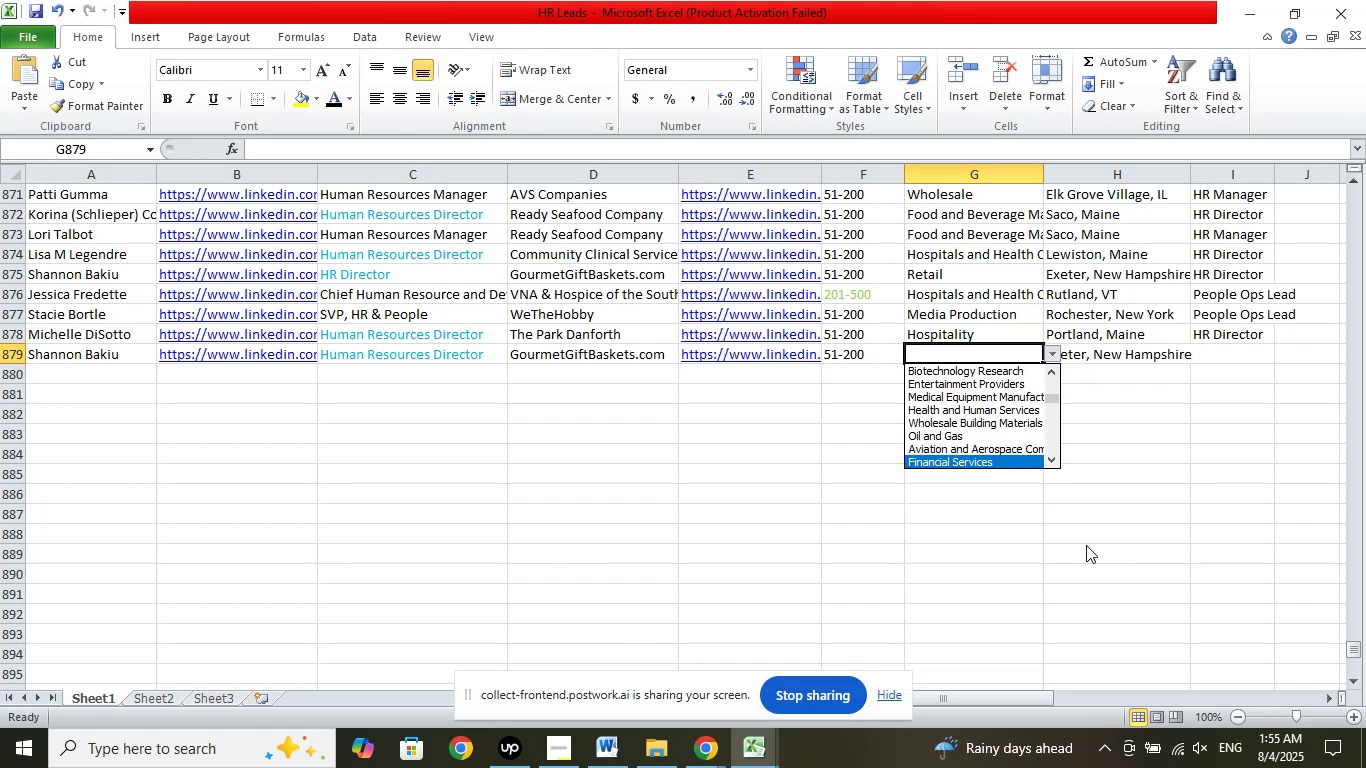 
key(ArrowDown)
 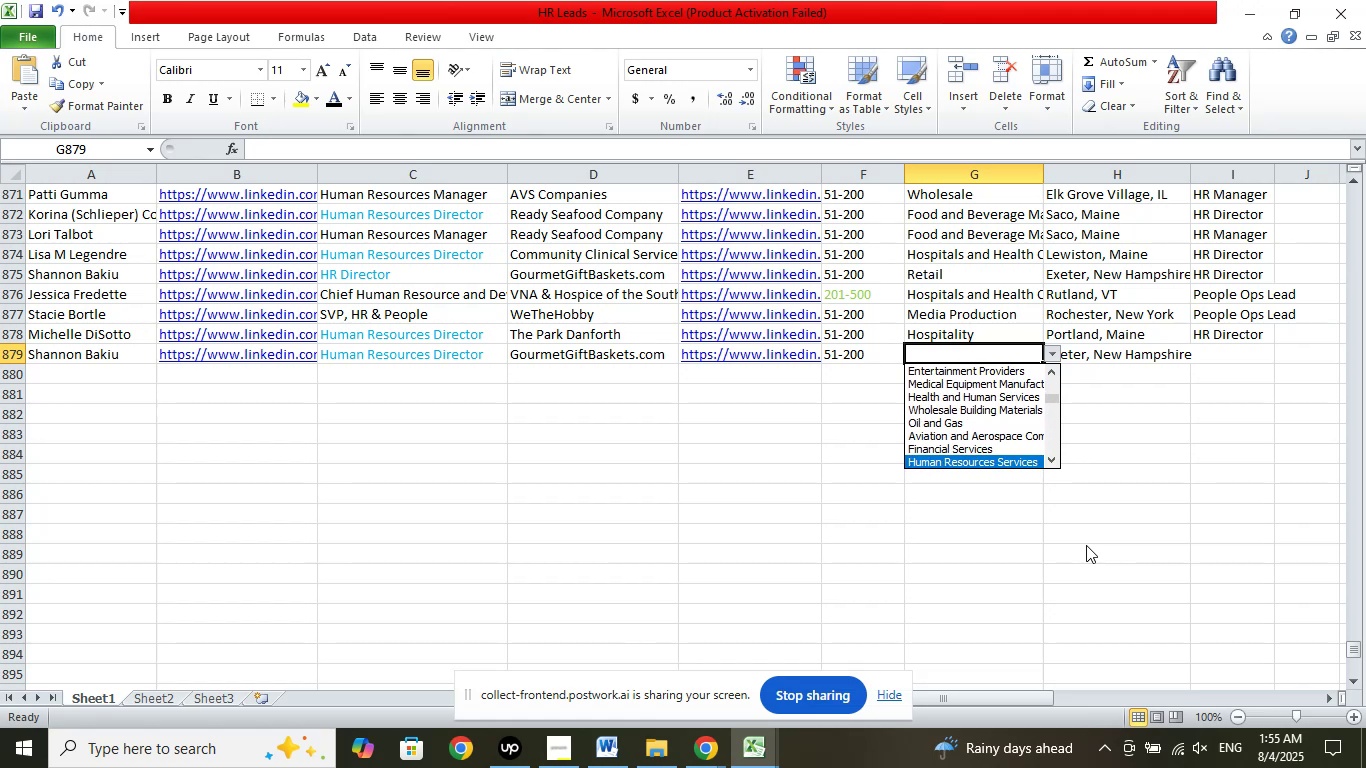 
key(ArrowDown)
 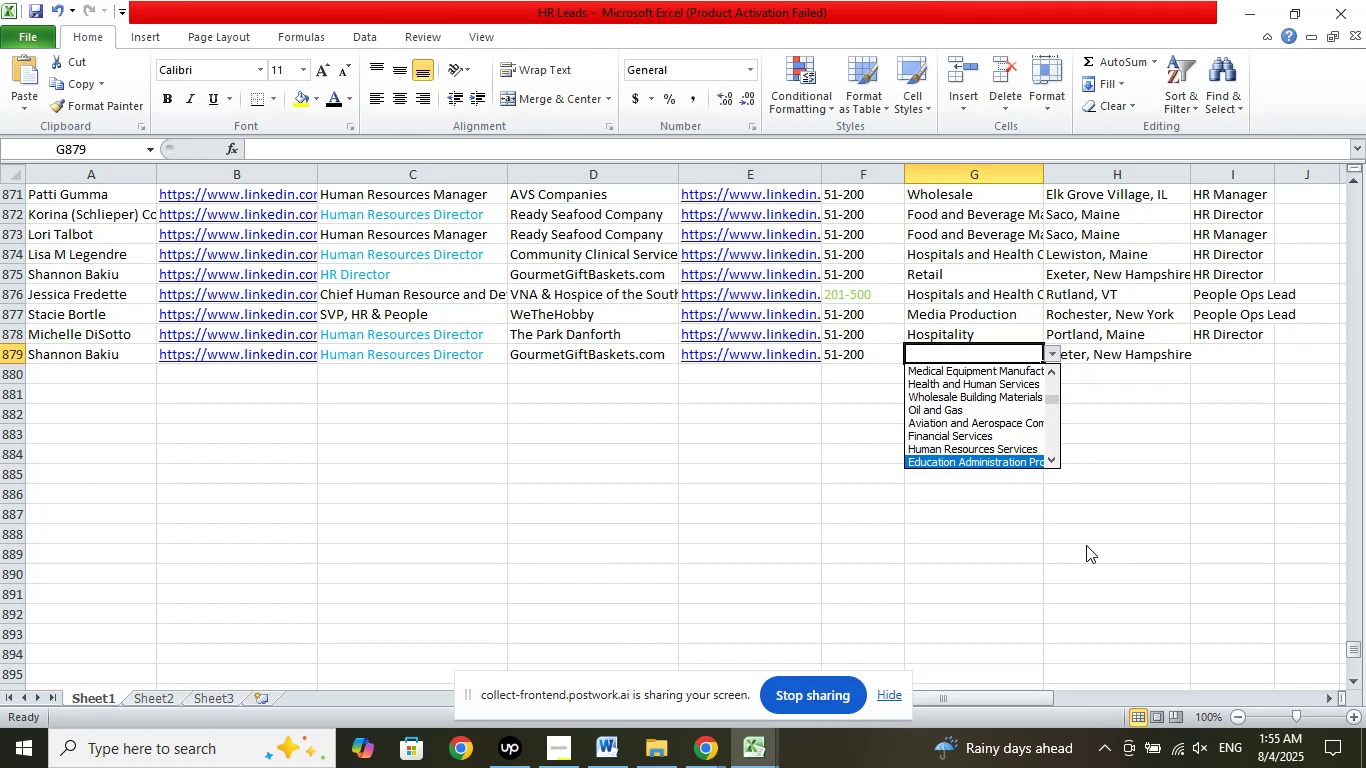 
key(ArrowDown)
 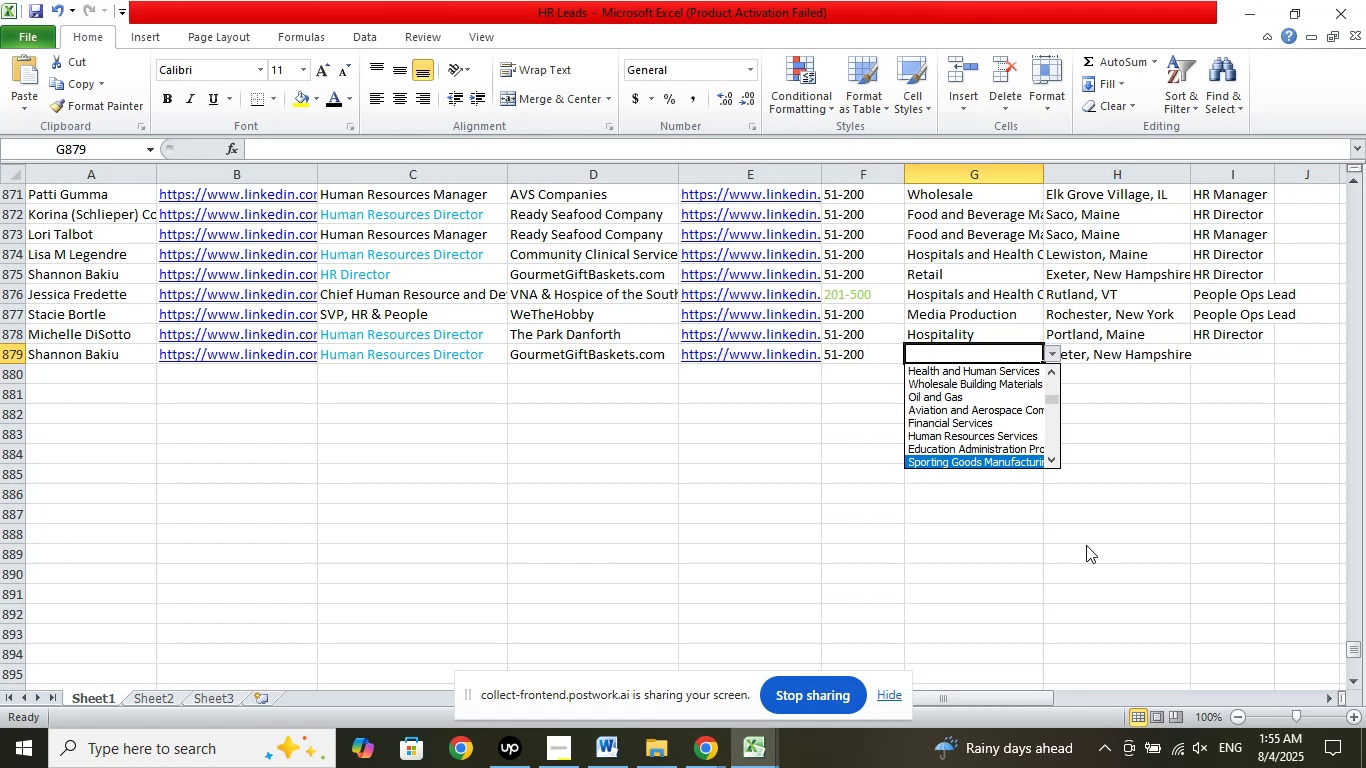 
key(ArrowDown)
 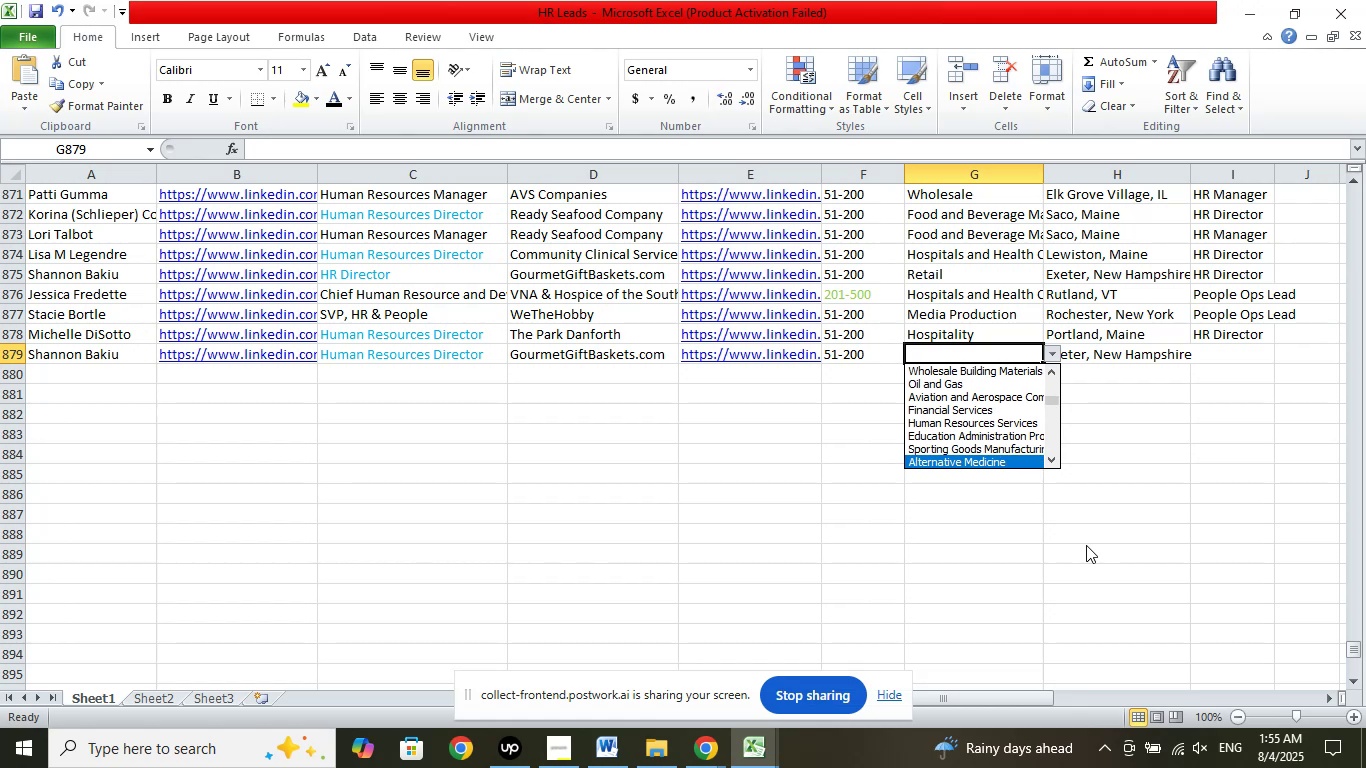 
key(ArrowDown)
 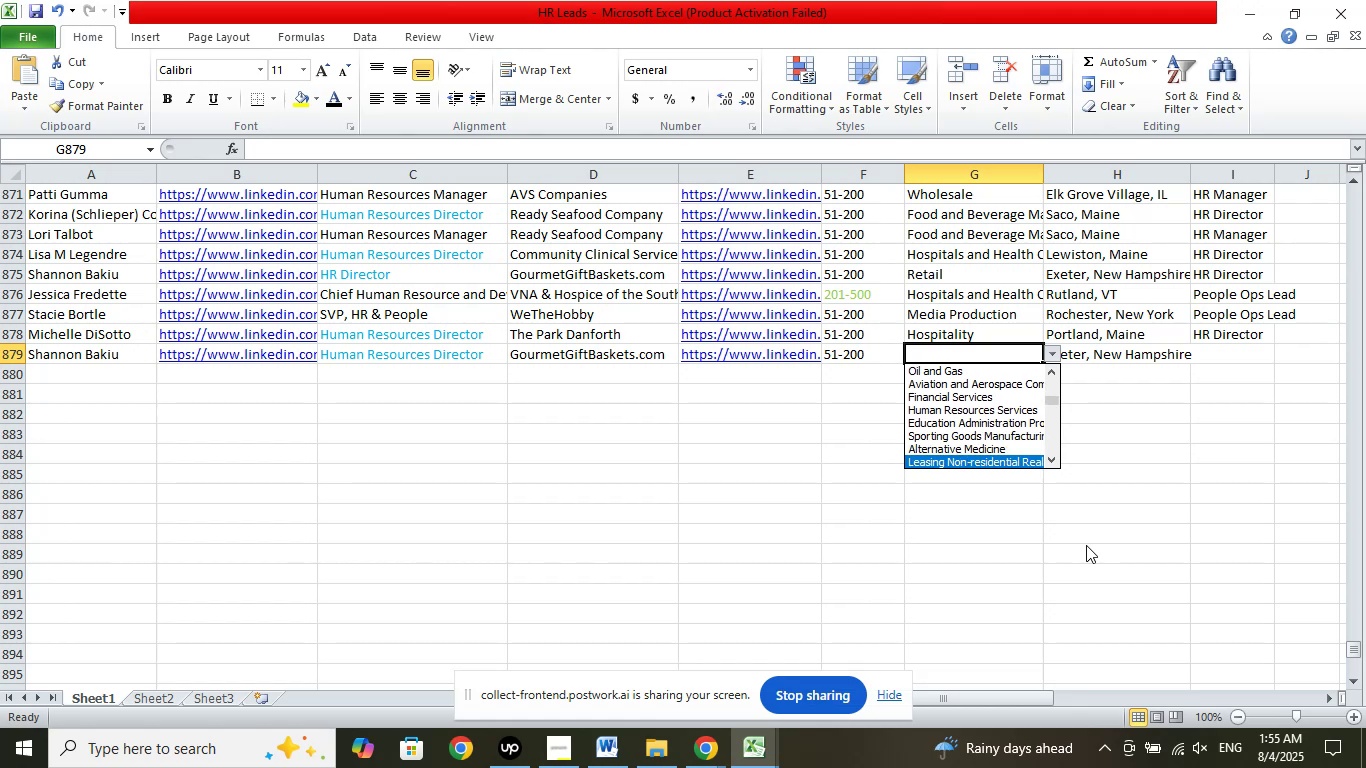 
key(ArrowDown)
 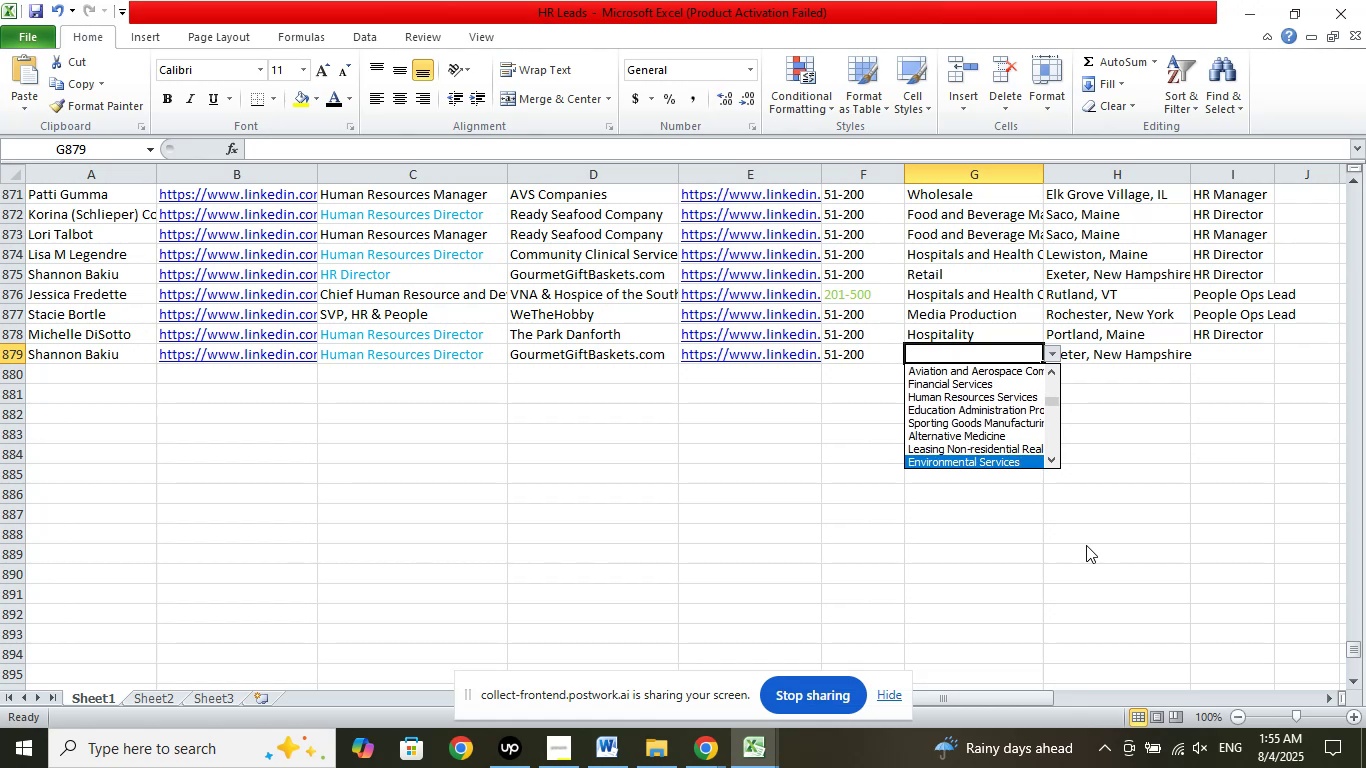 
key(ArrowDown)
 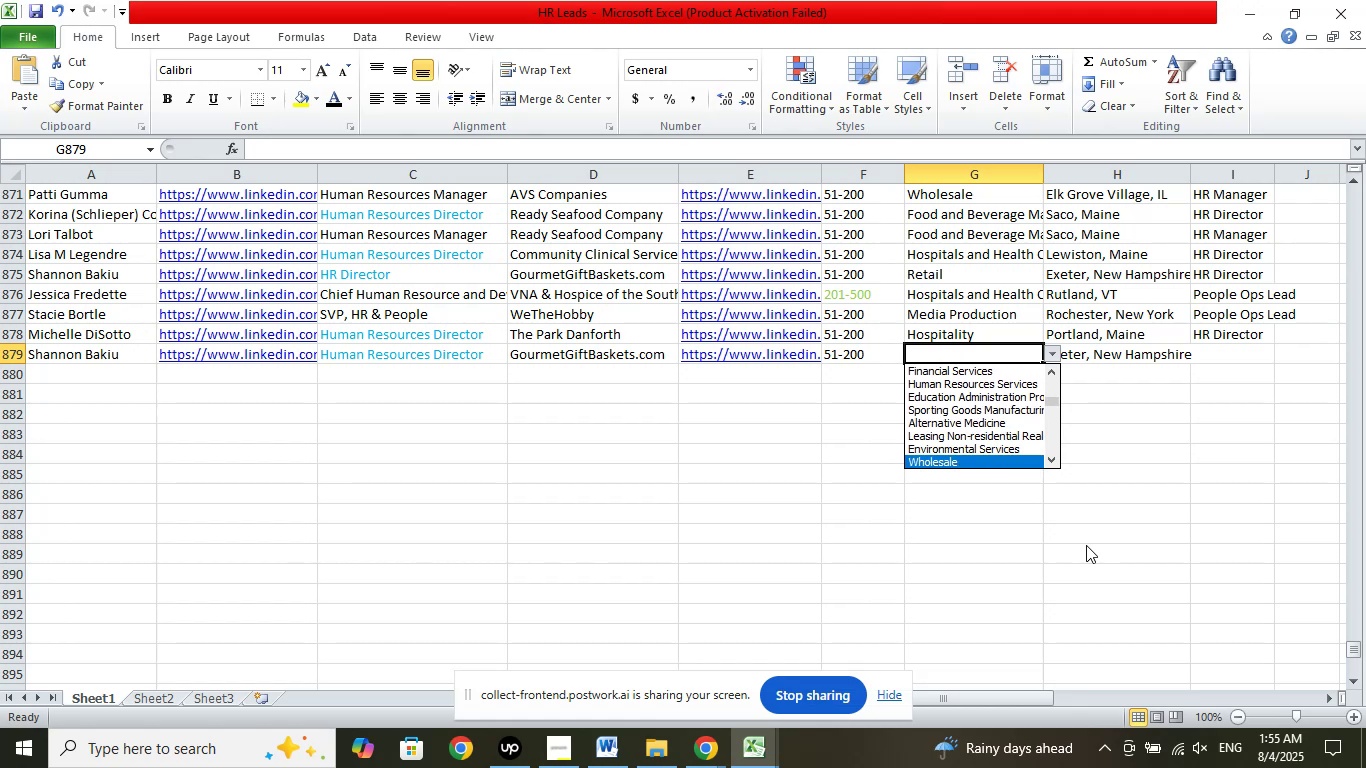 
key(ArrowDown)
 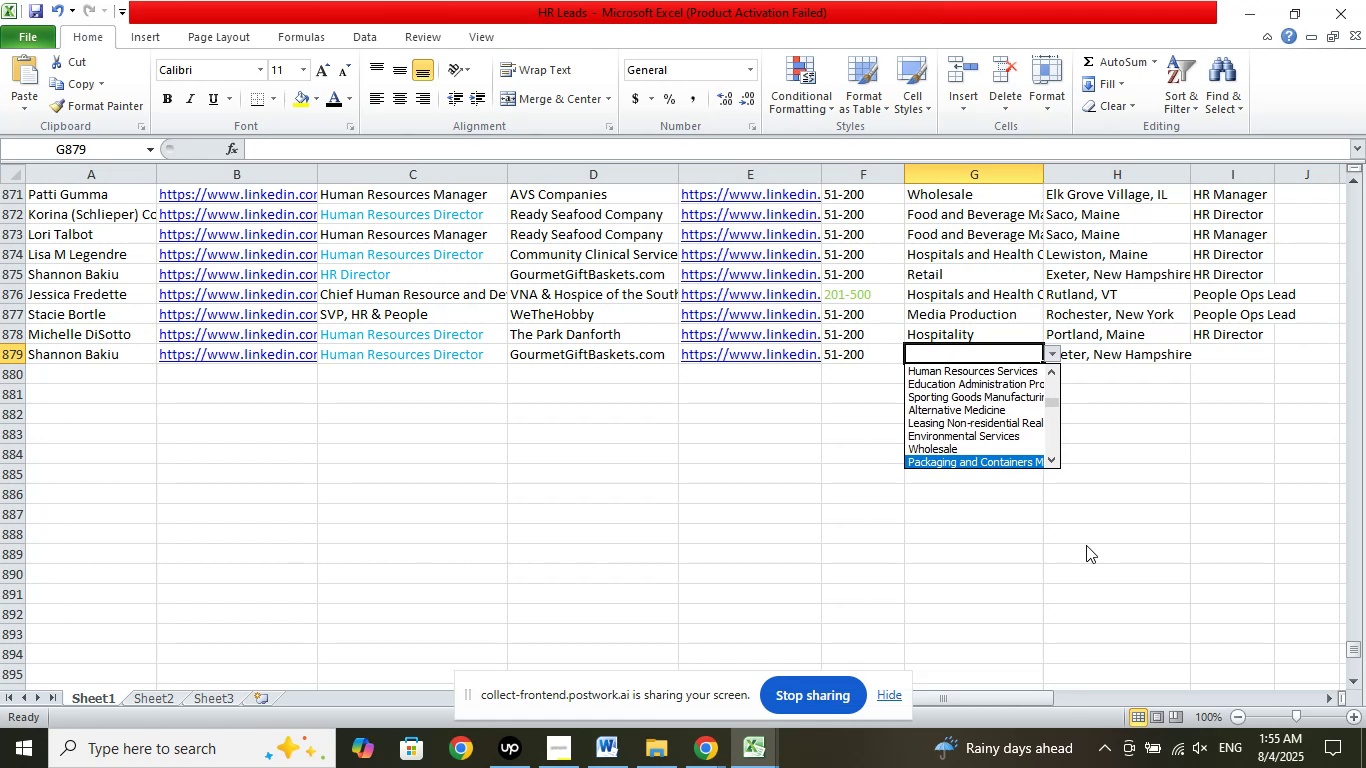 
key(ArrowDown)
 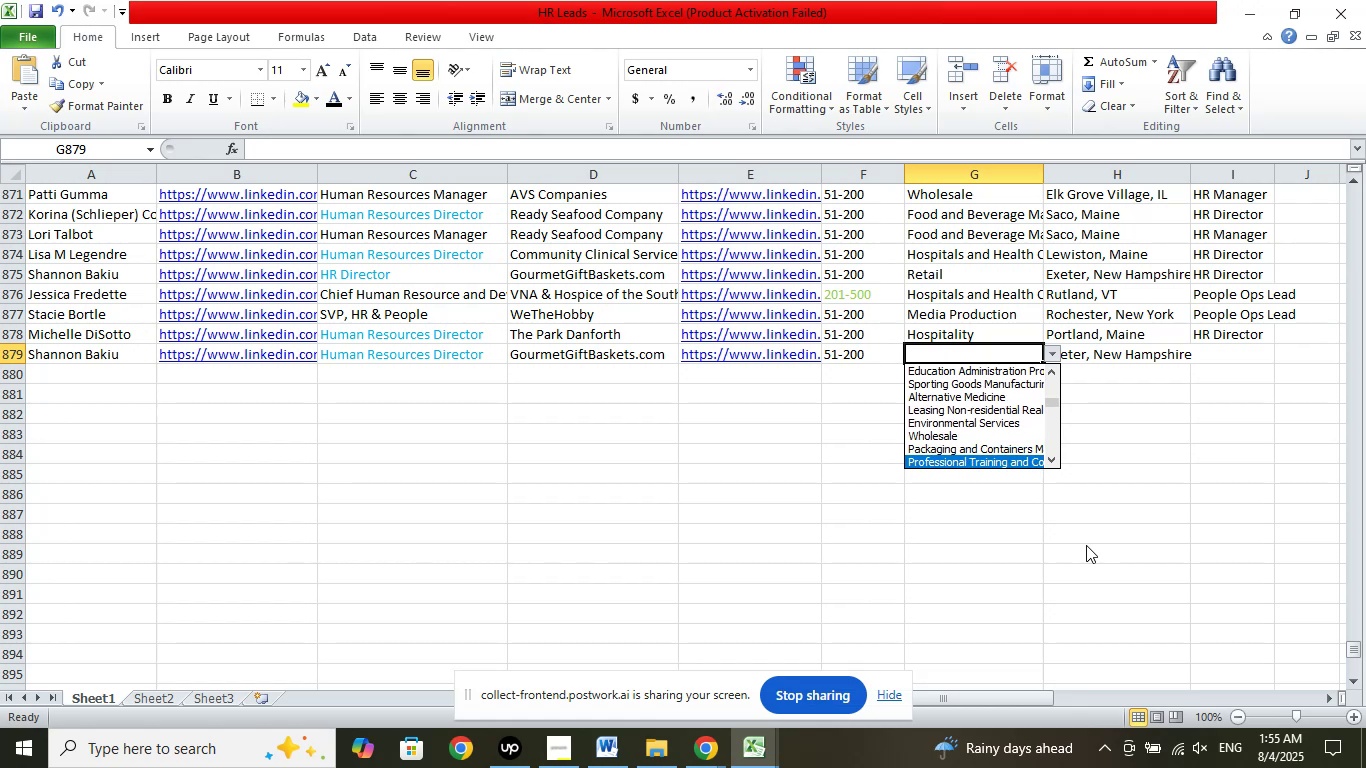 
key(ArrowDown)
 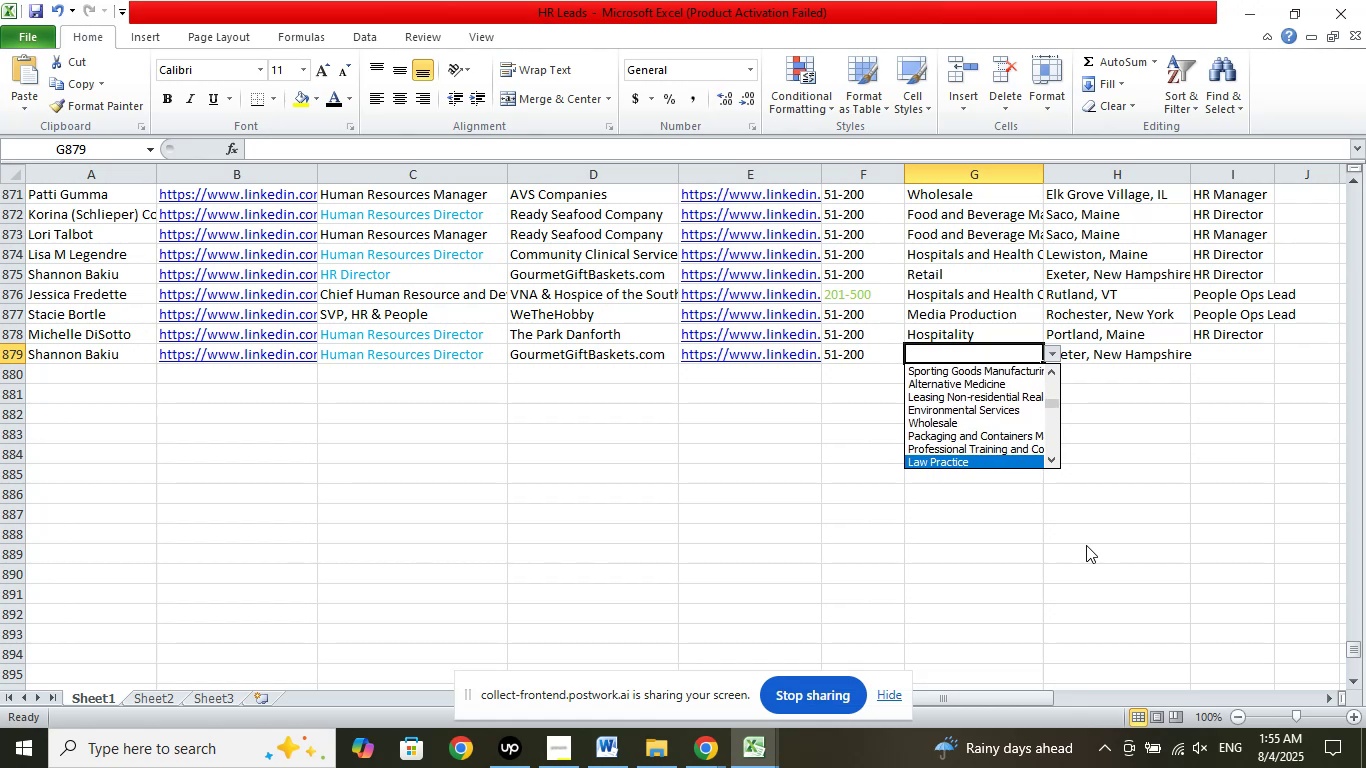 
key(ArrowDown)
 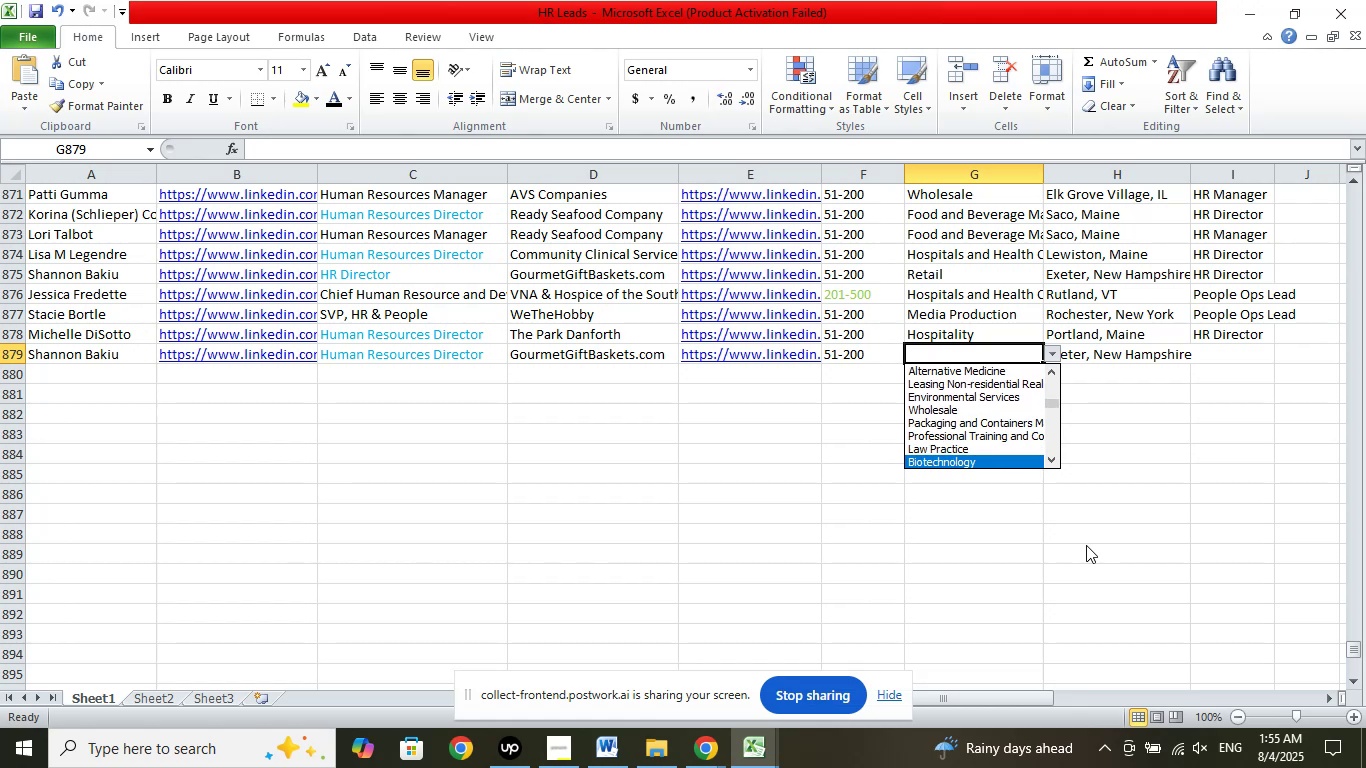 
key(ArrowDown)
 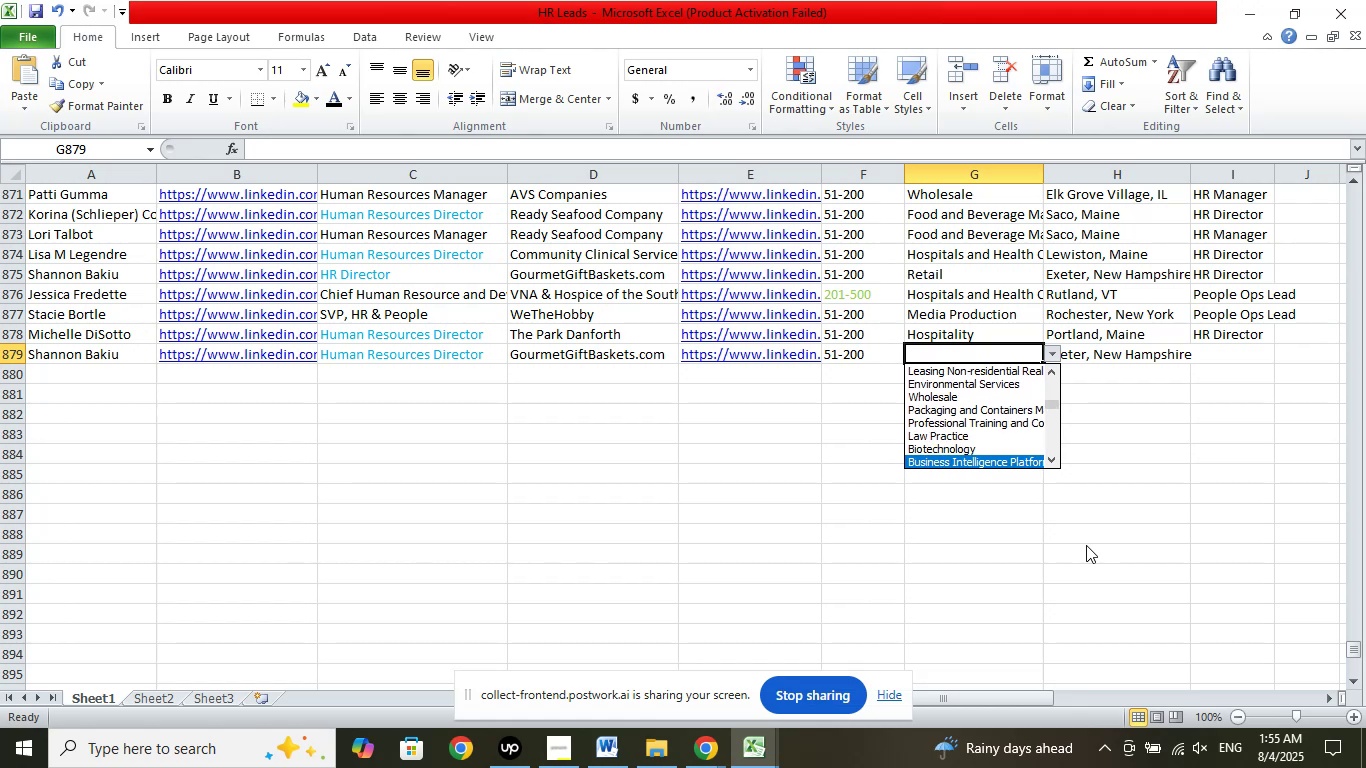 
key(ArrowDown)
 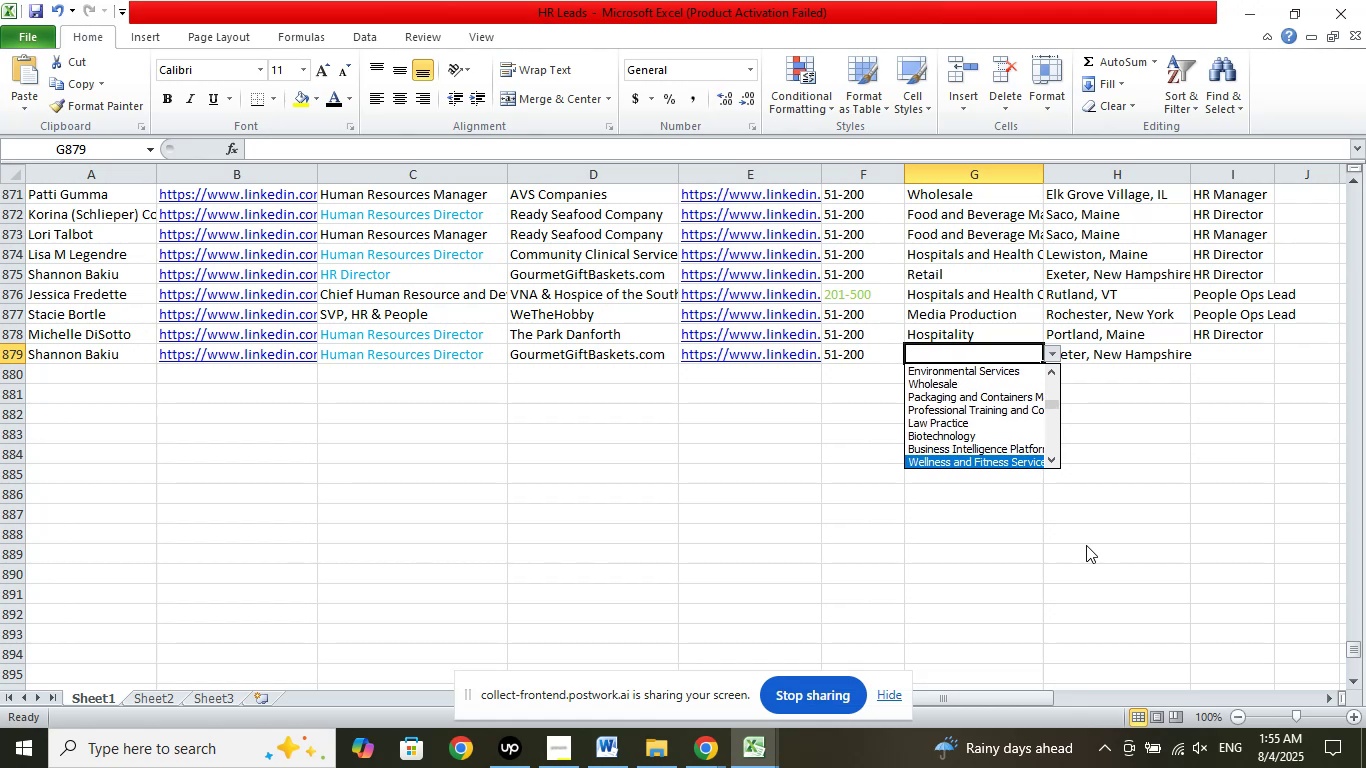 
key(ArrowDown)
 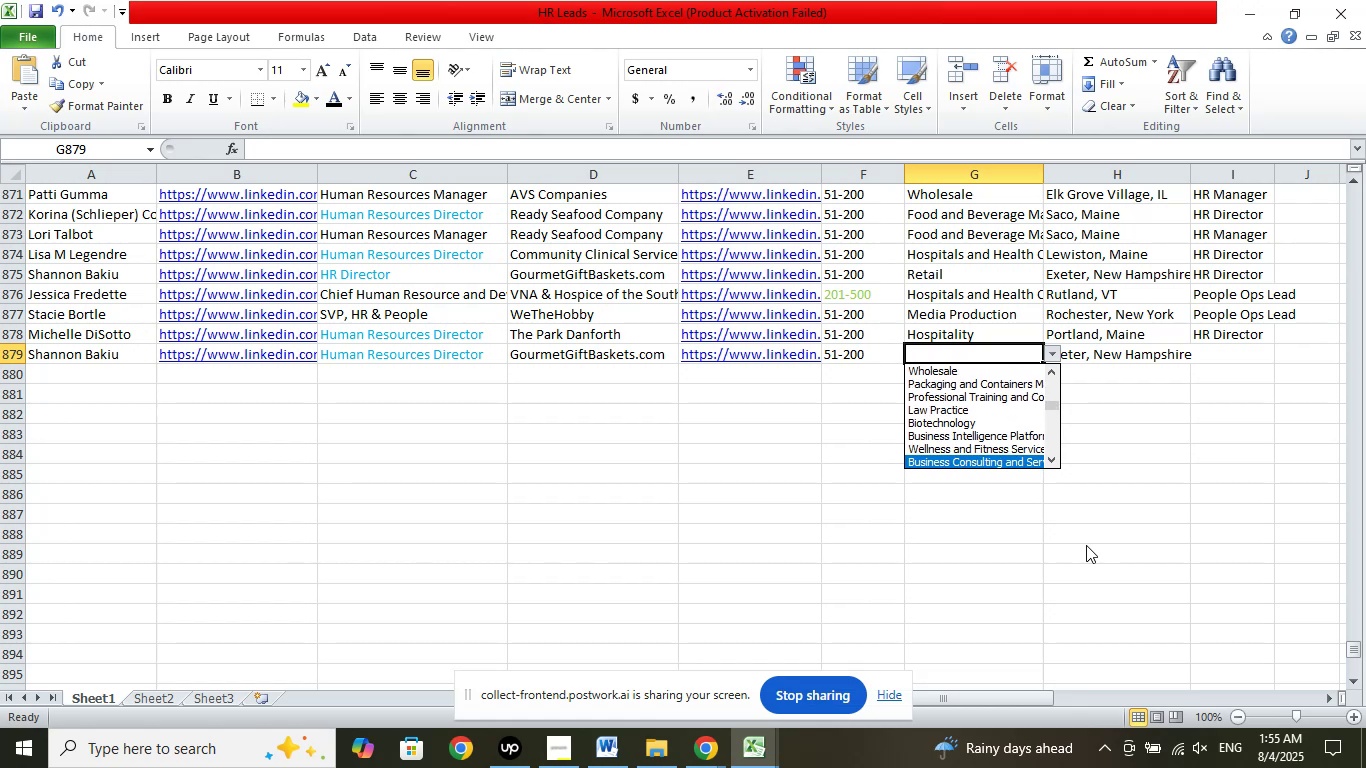 
key(ArrowDown)
 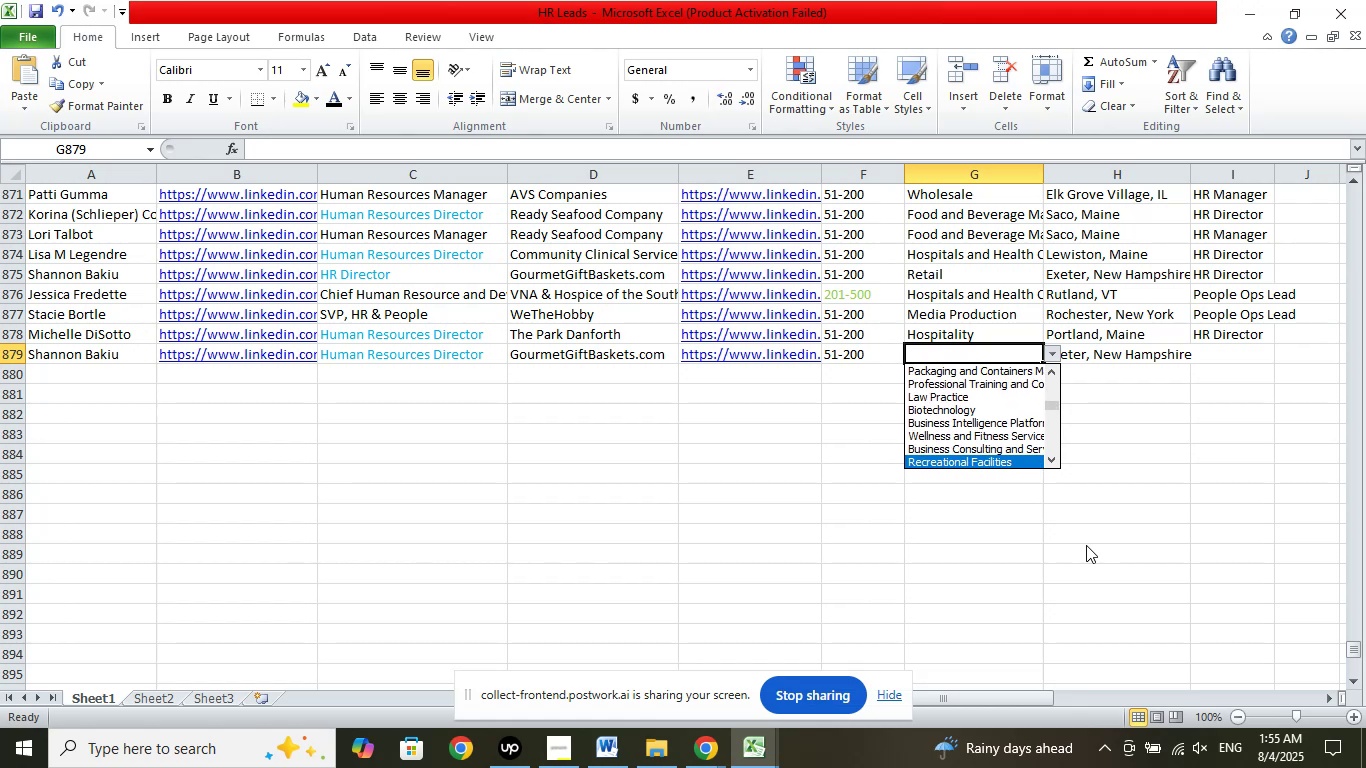 
key(ArrowDown)
 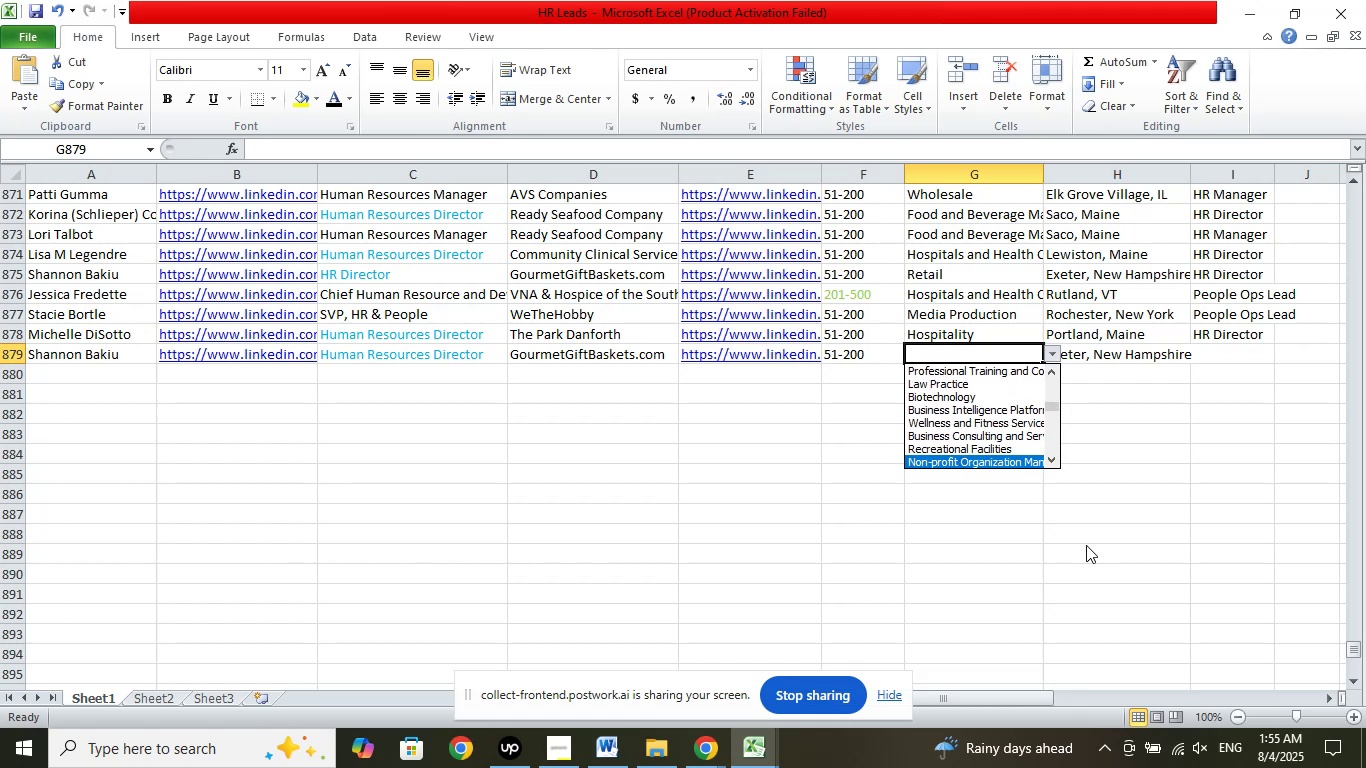 
key(ArrowDown)
 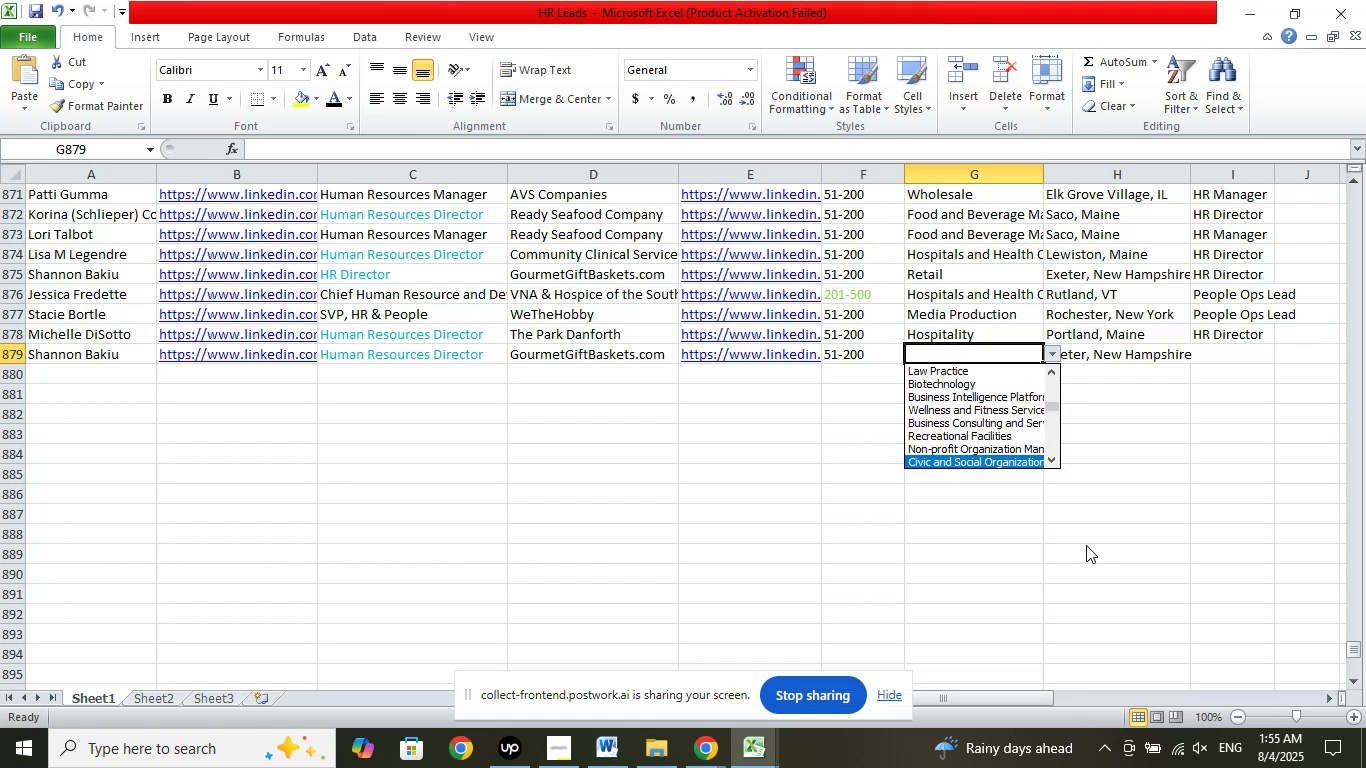 
key(ArrowDown)
 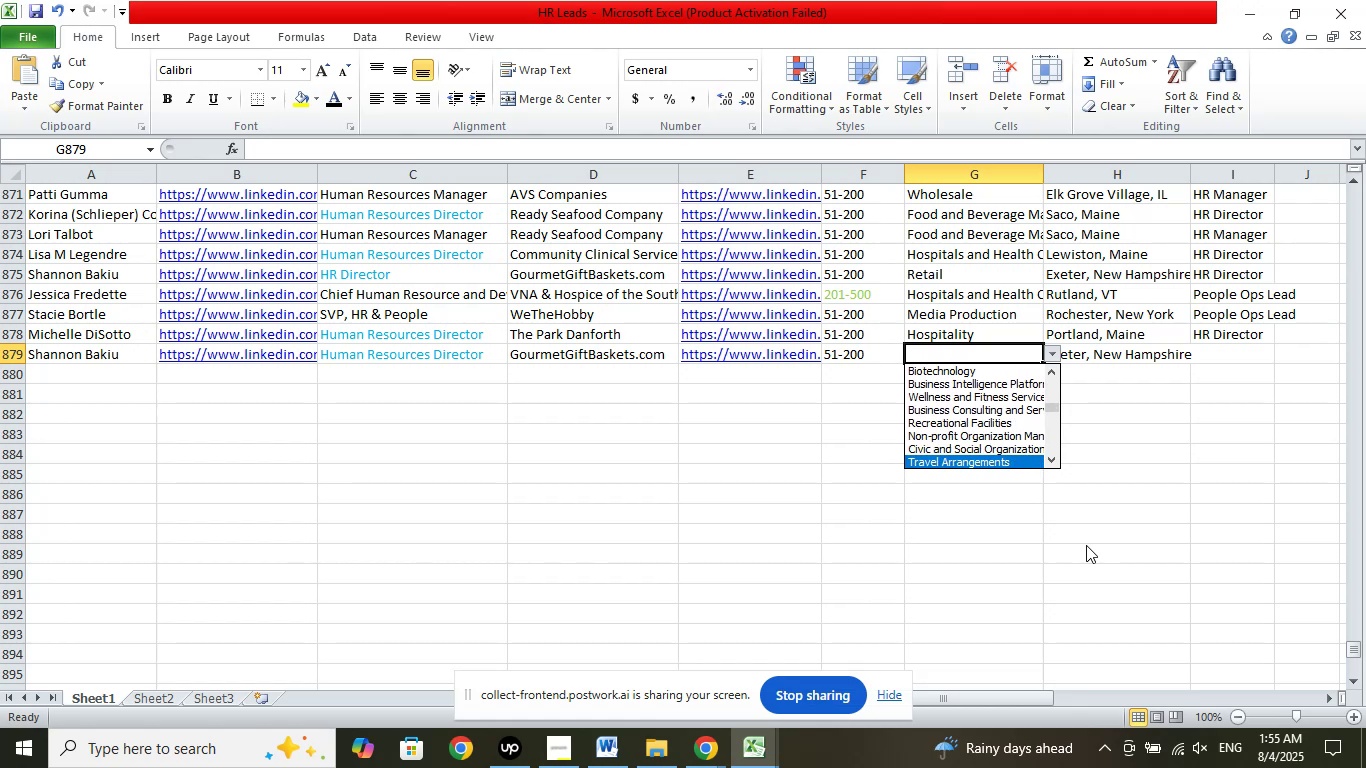 
key(ArrowDown)
 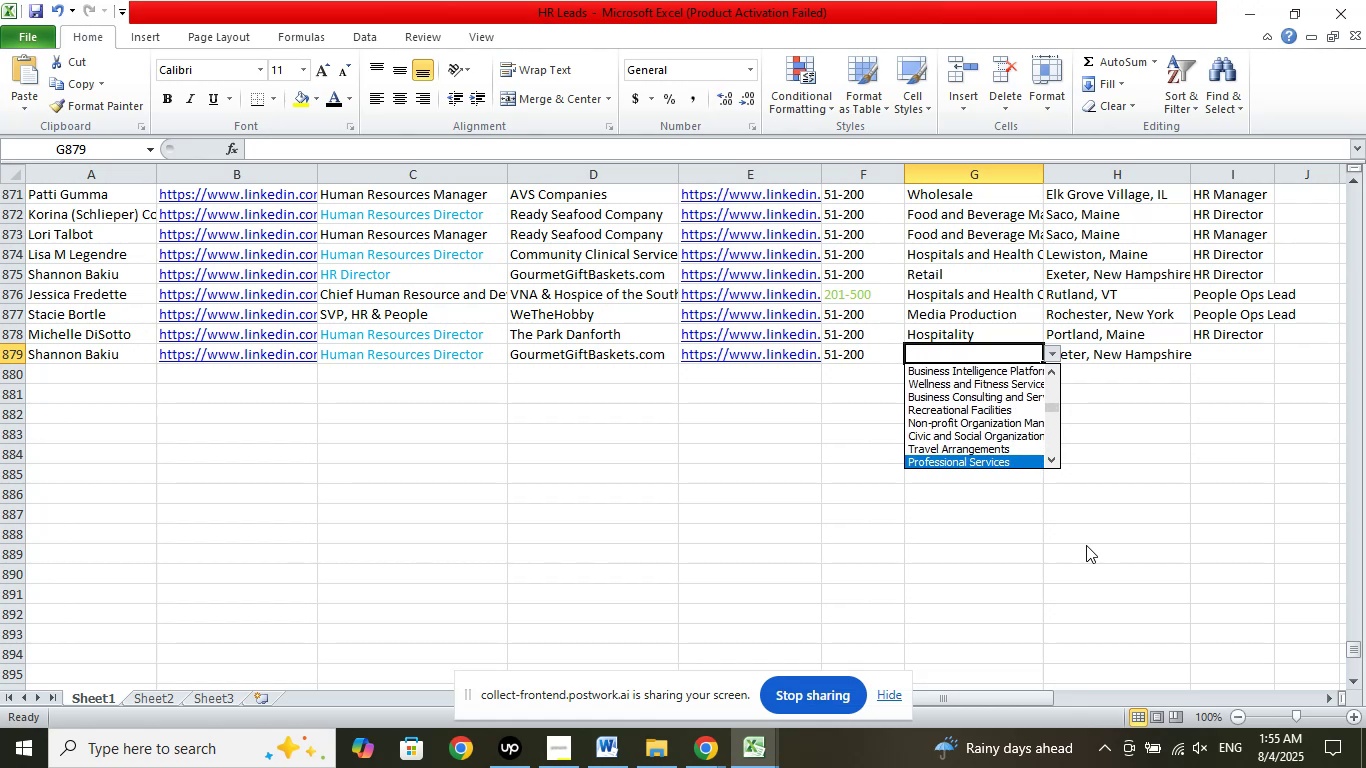 
key(ArrowDown)
 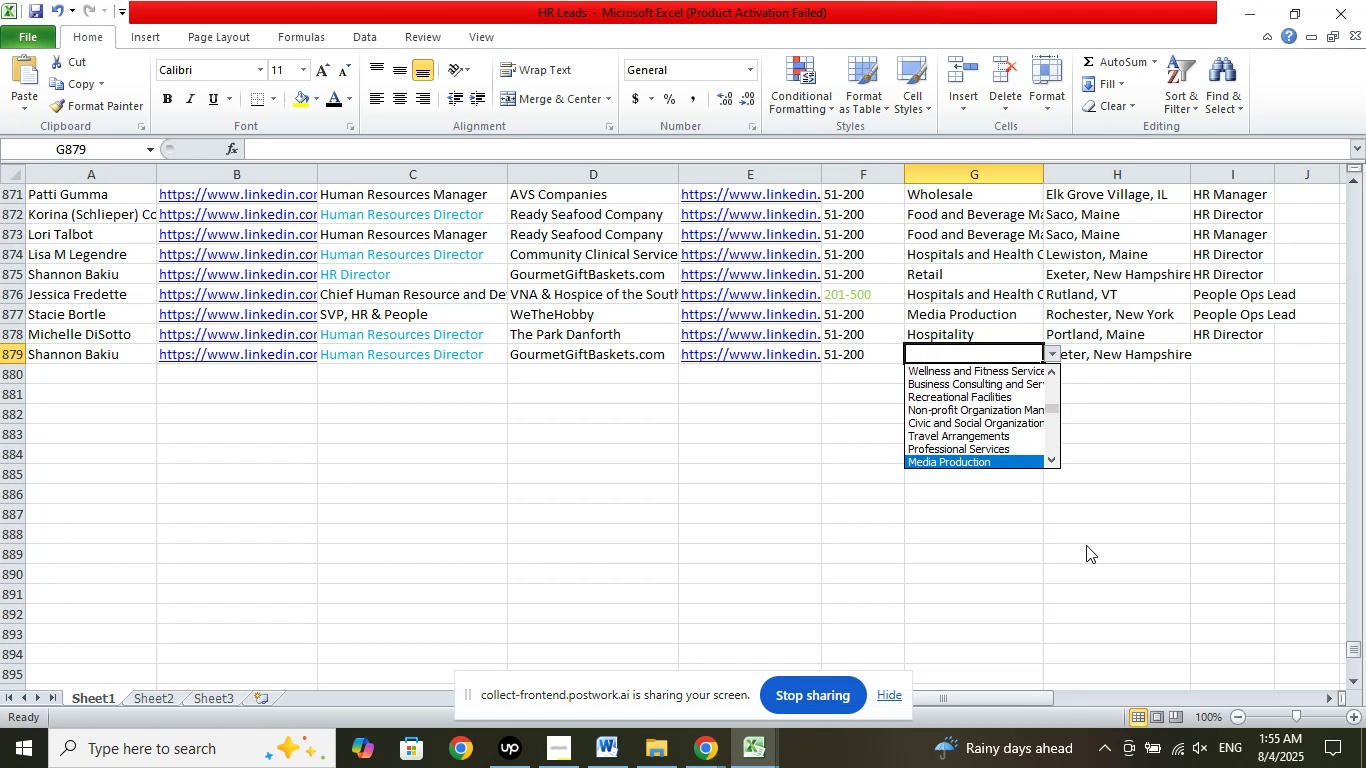 
key(ArrowDown)
 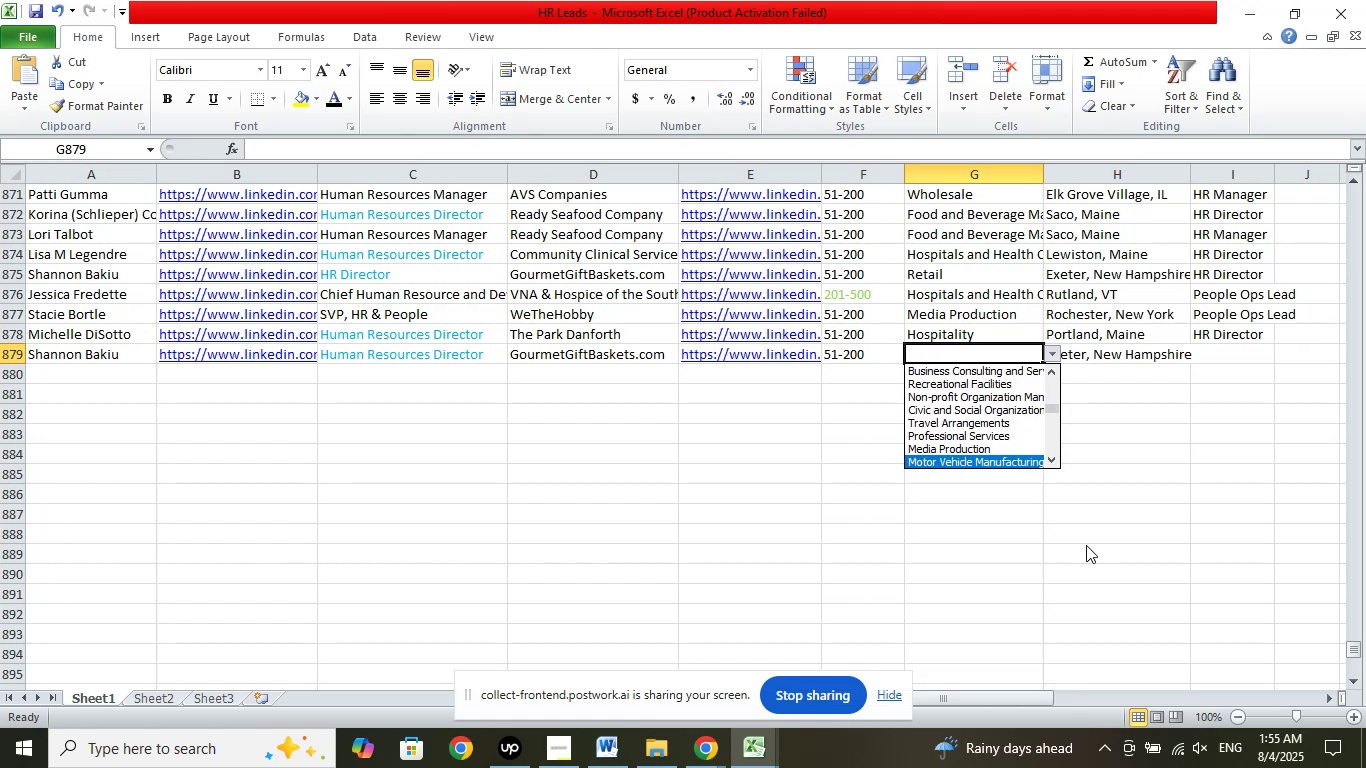 
key(ArrowDown)
 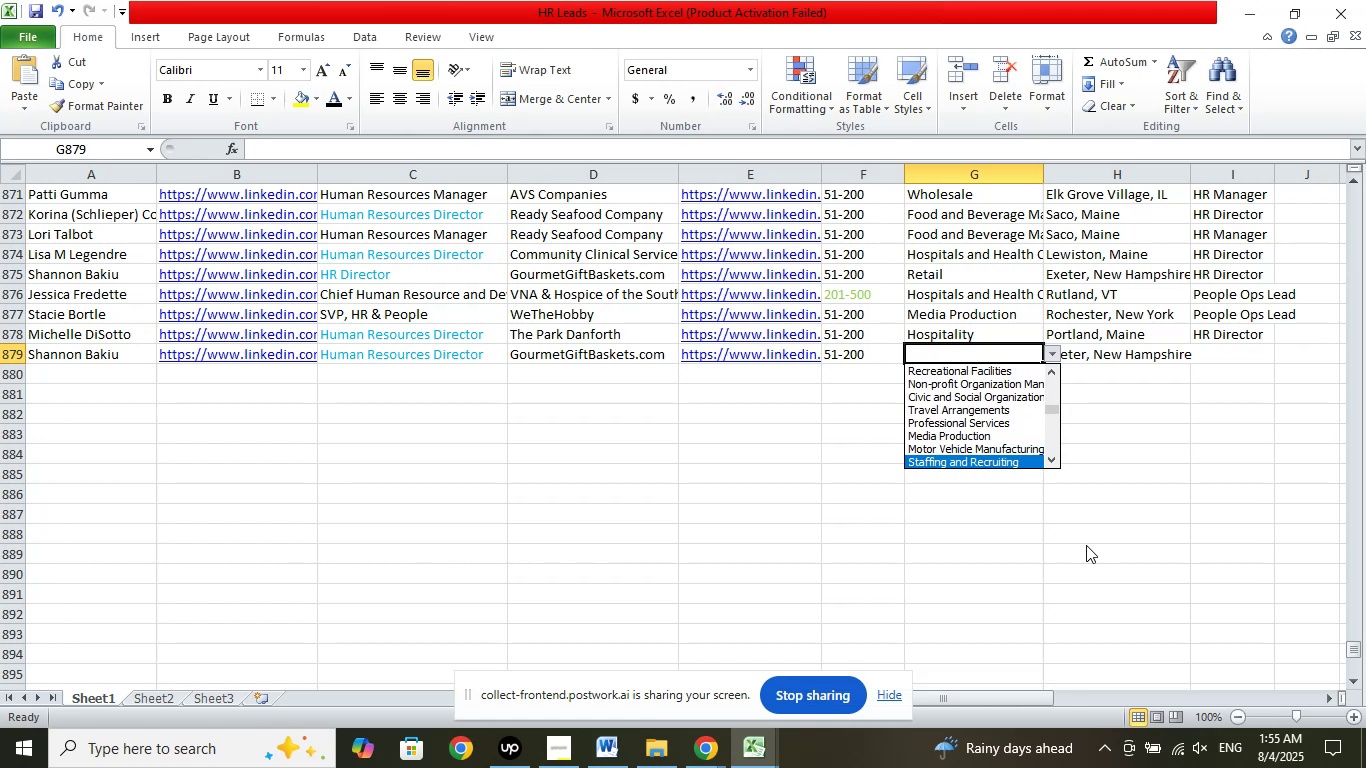 
key(ArrowDown)
 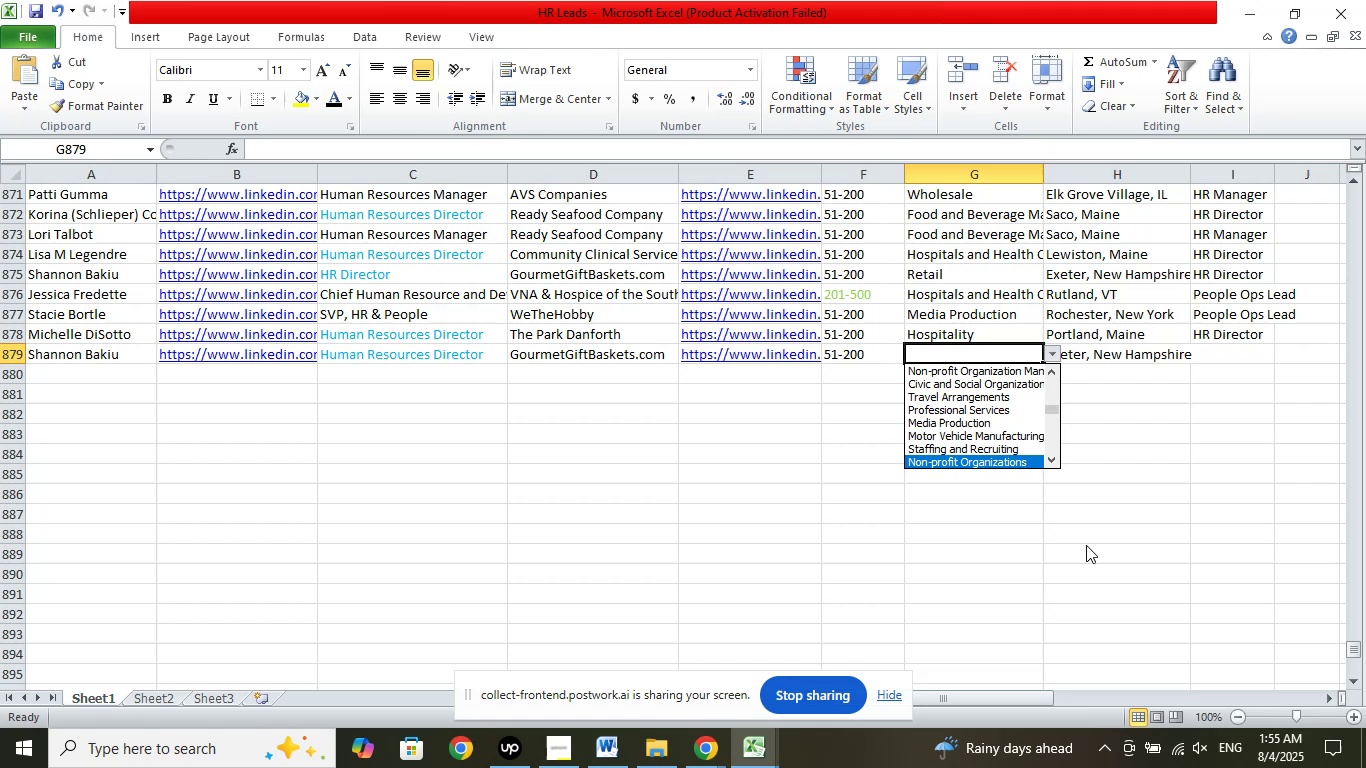 
key(ArrowDown)
 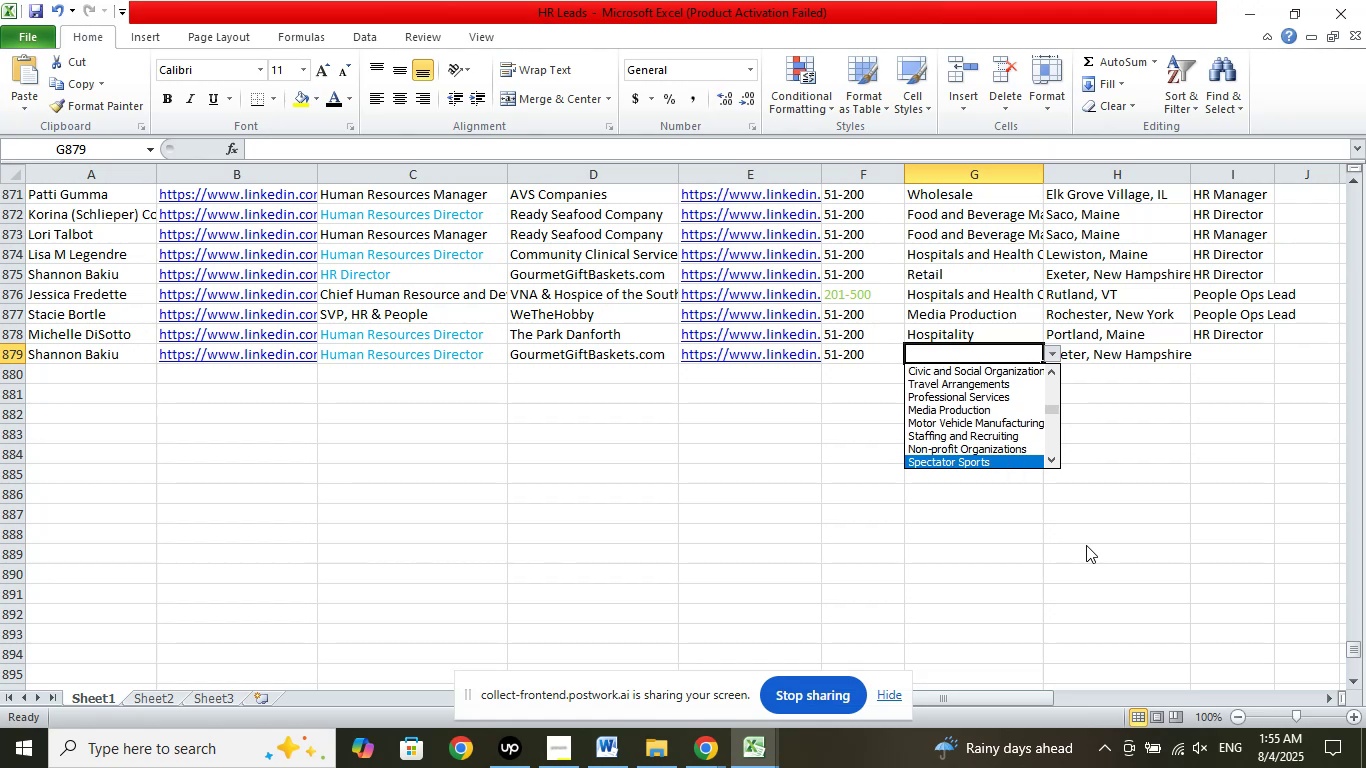 
key(ArrowDown)
 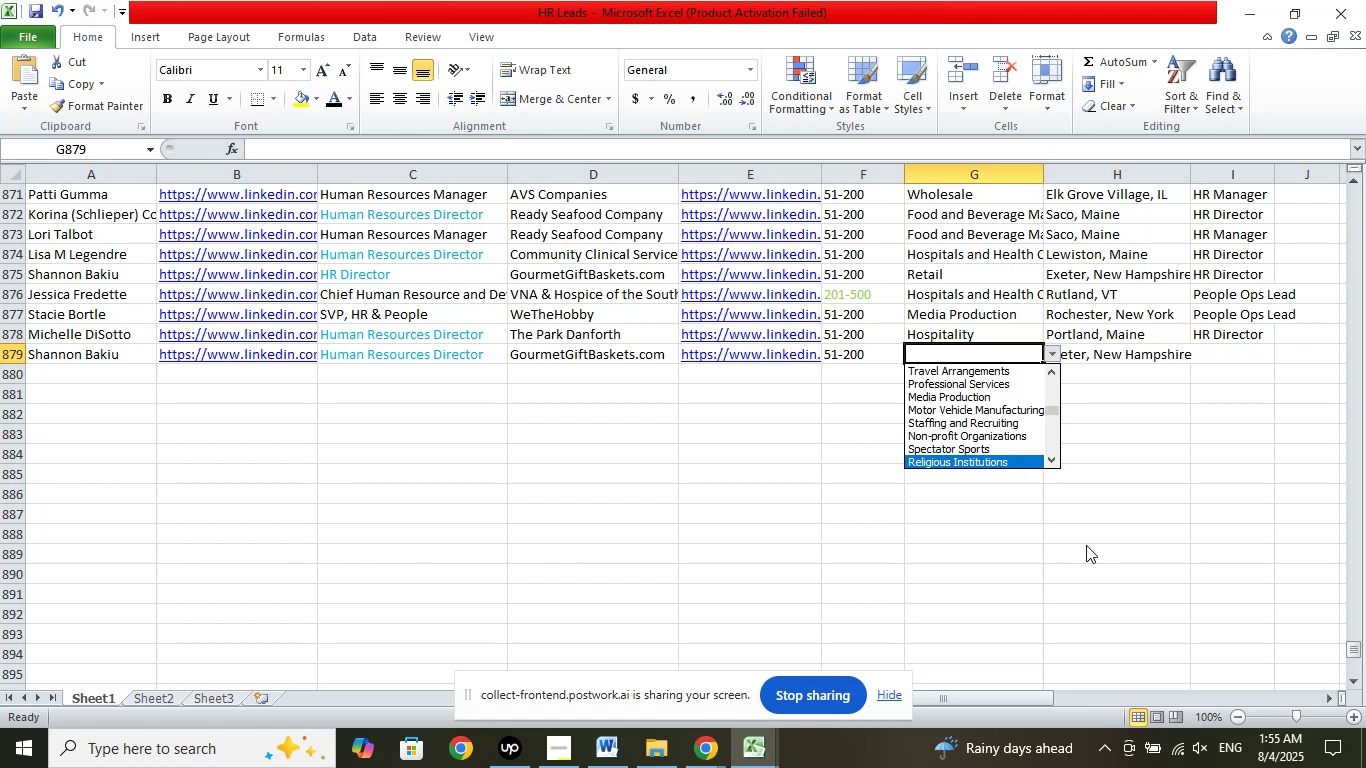 
key(ArrowDown)
 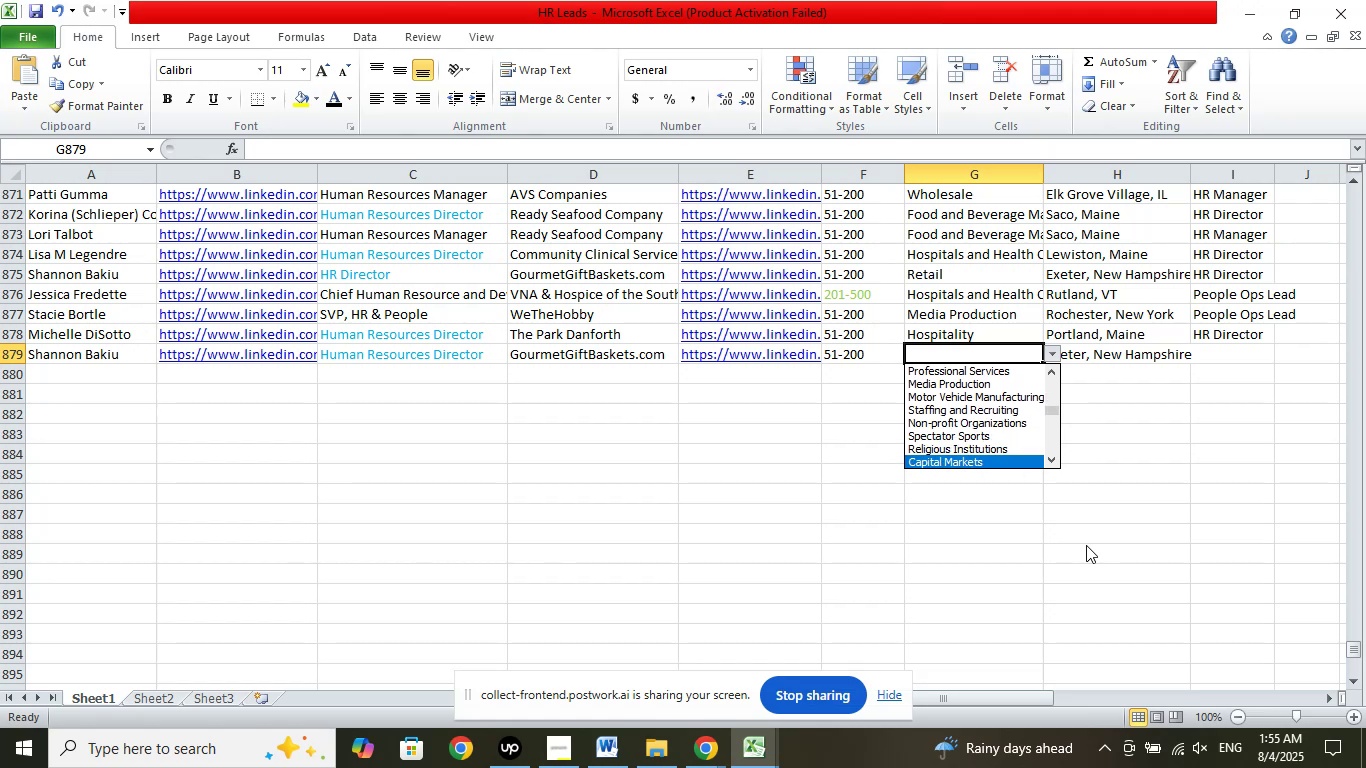 
key(ArrowDown)
 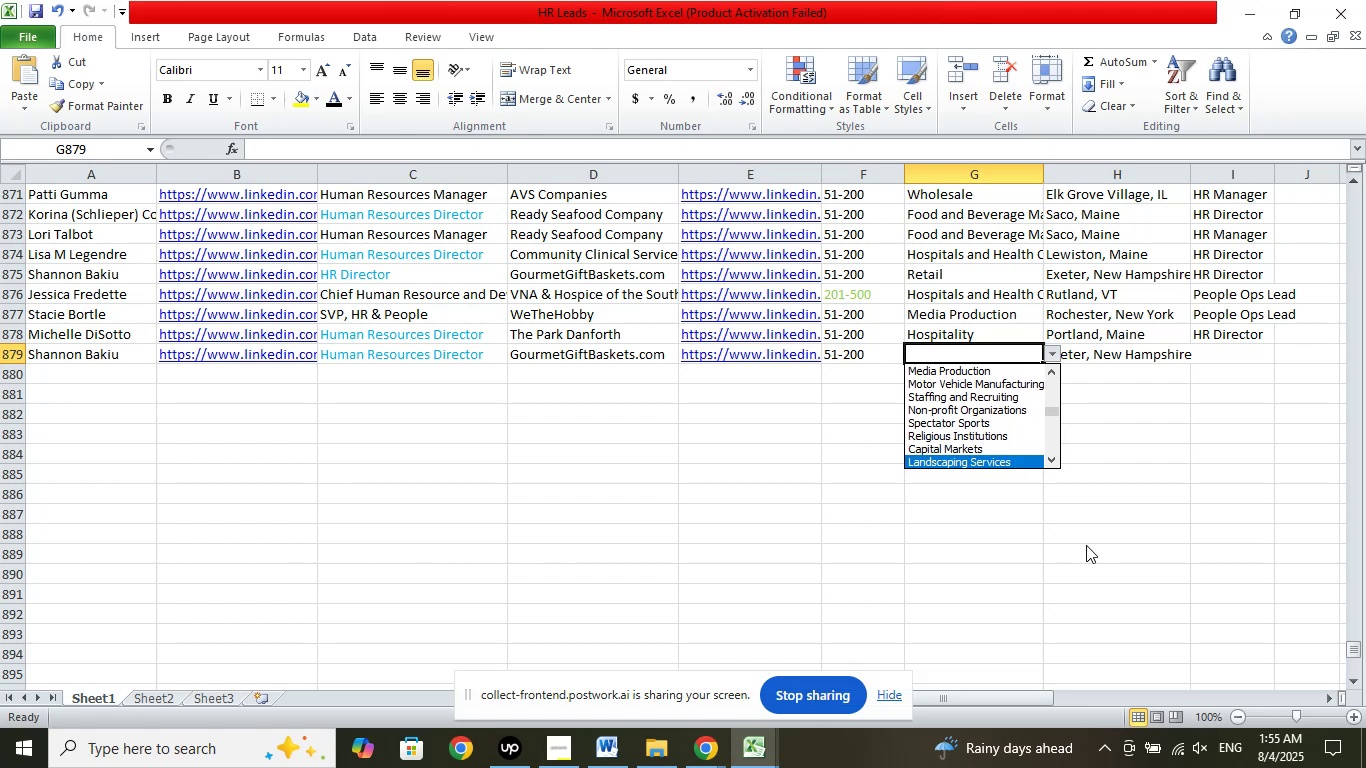 
key(ArrowDown)
 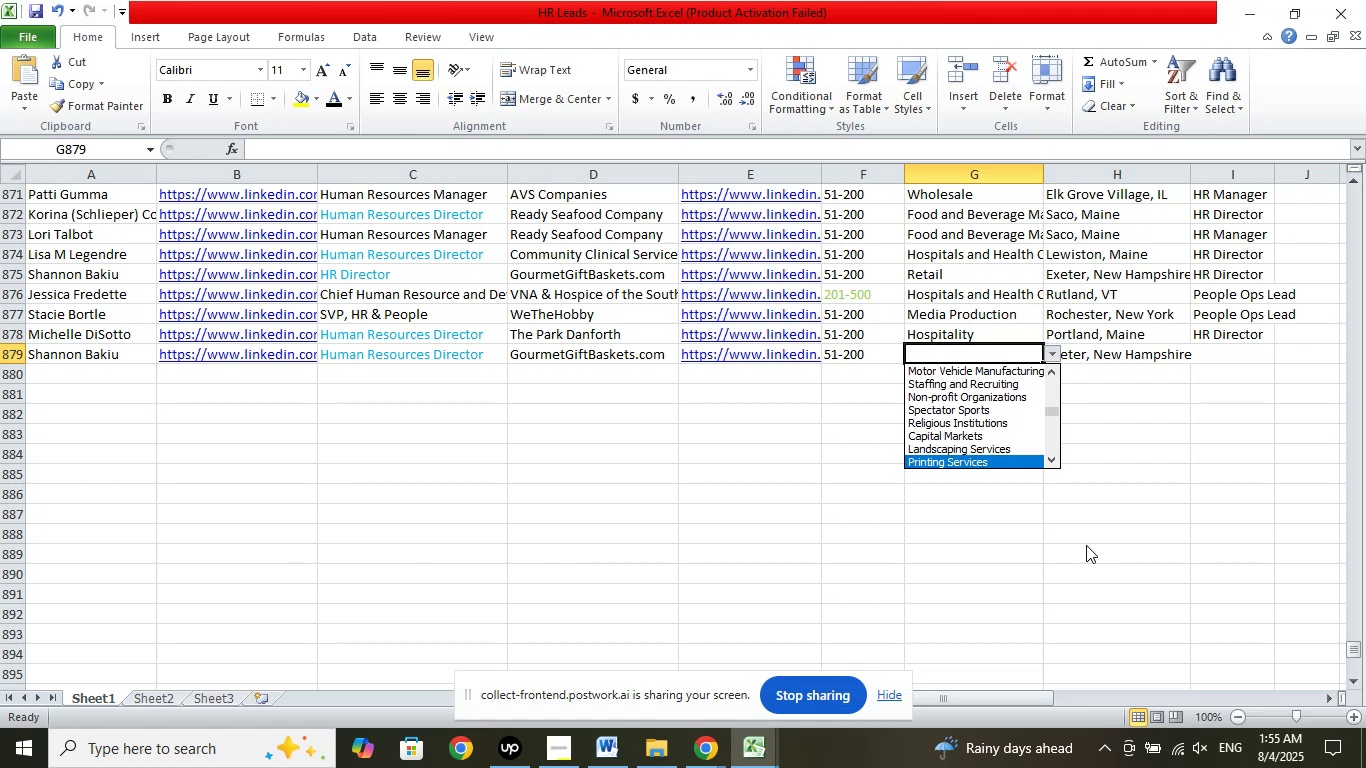 
key(ArrowDown)
 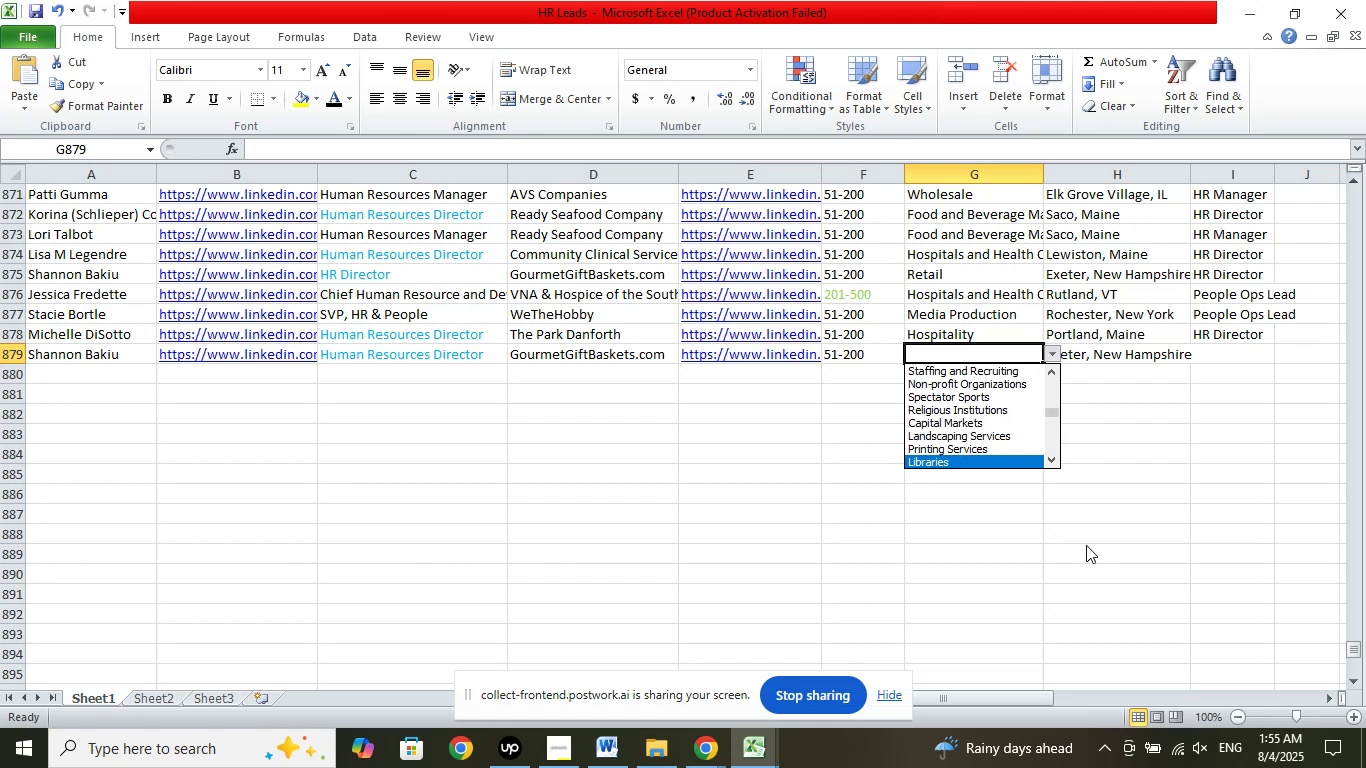 
key(ArrowDown)
 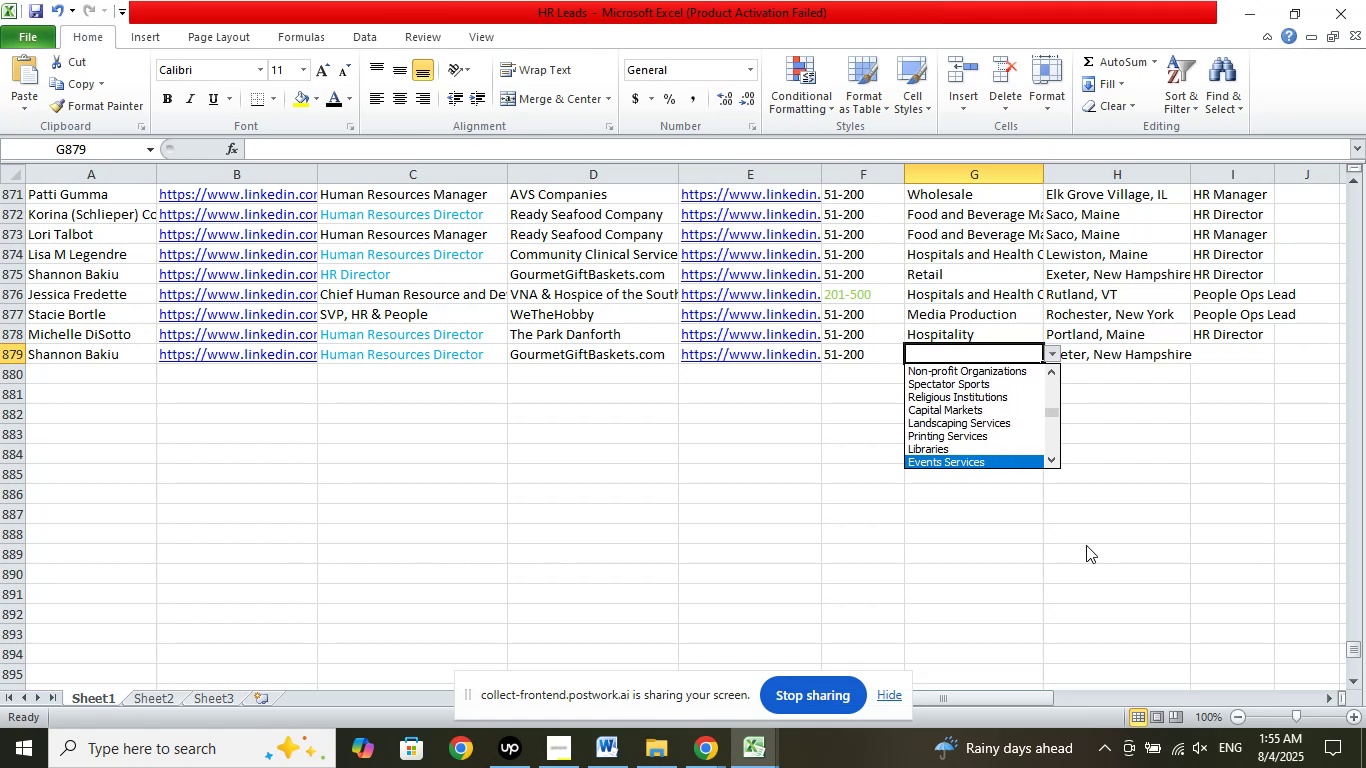 
key(ArrowDown)
 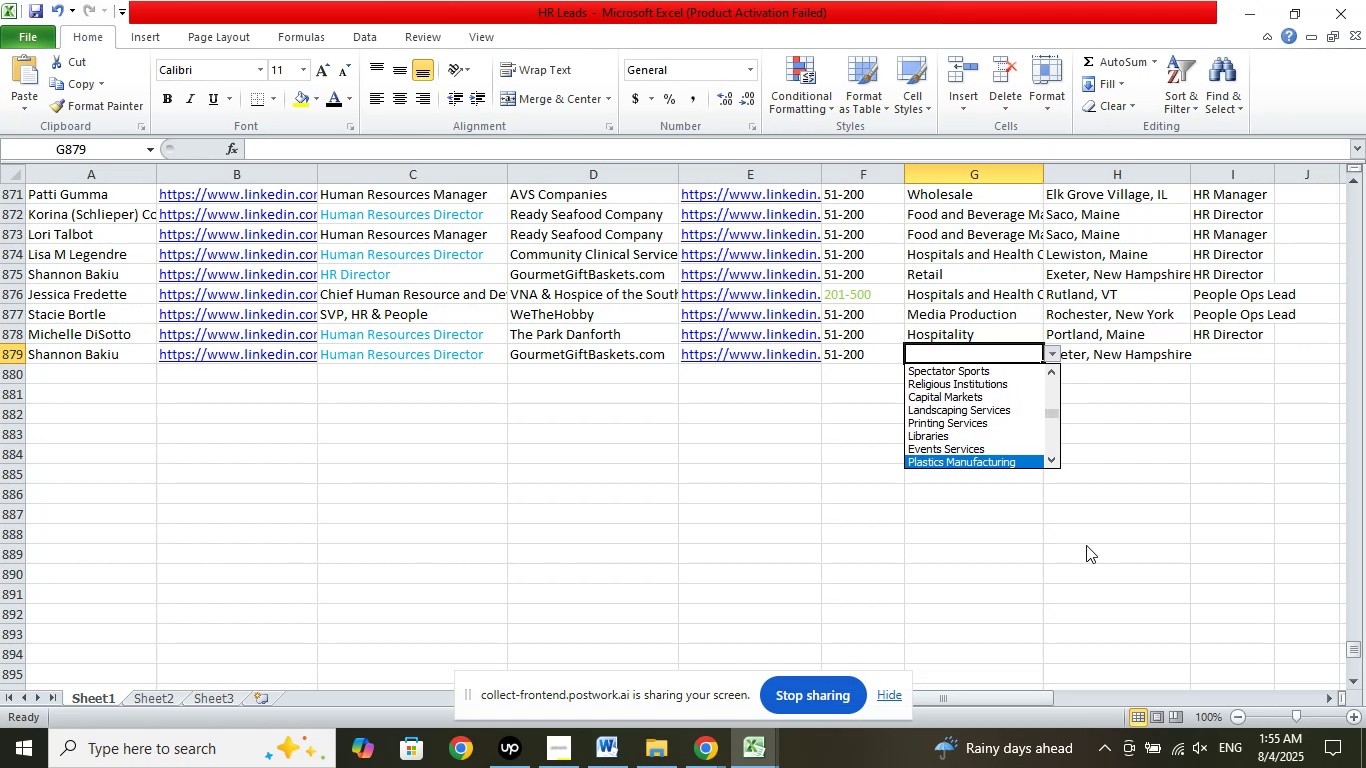 
key(ArrowDown)
 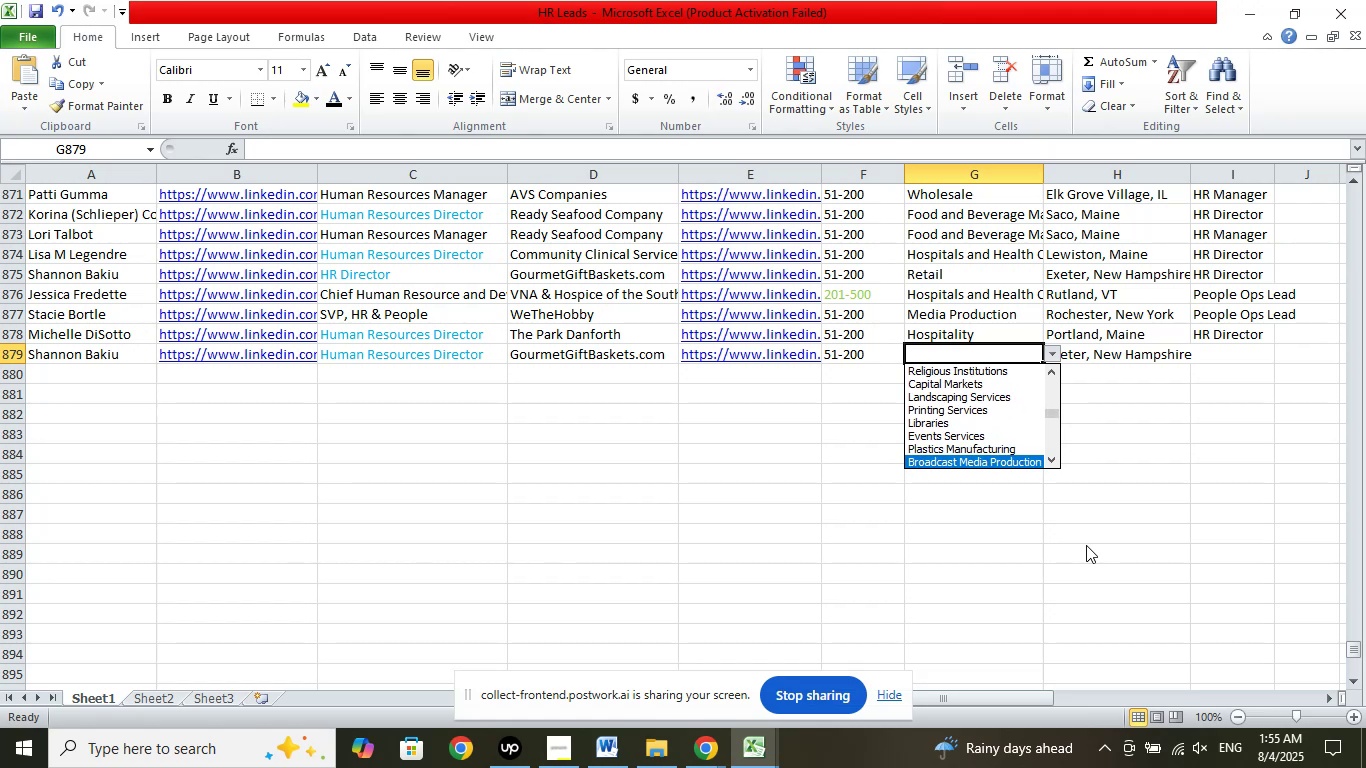 
key(ArrowDown)
 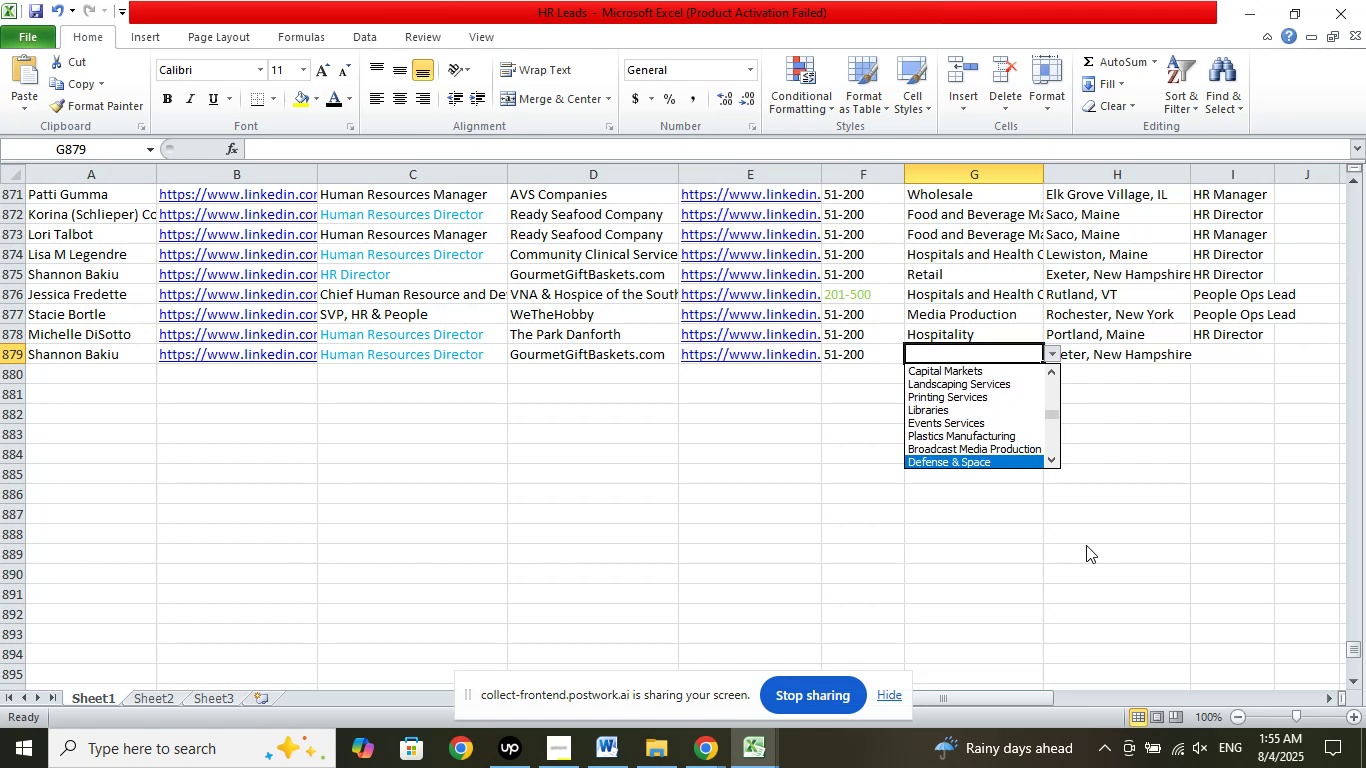 
key(ArrowDown)
 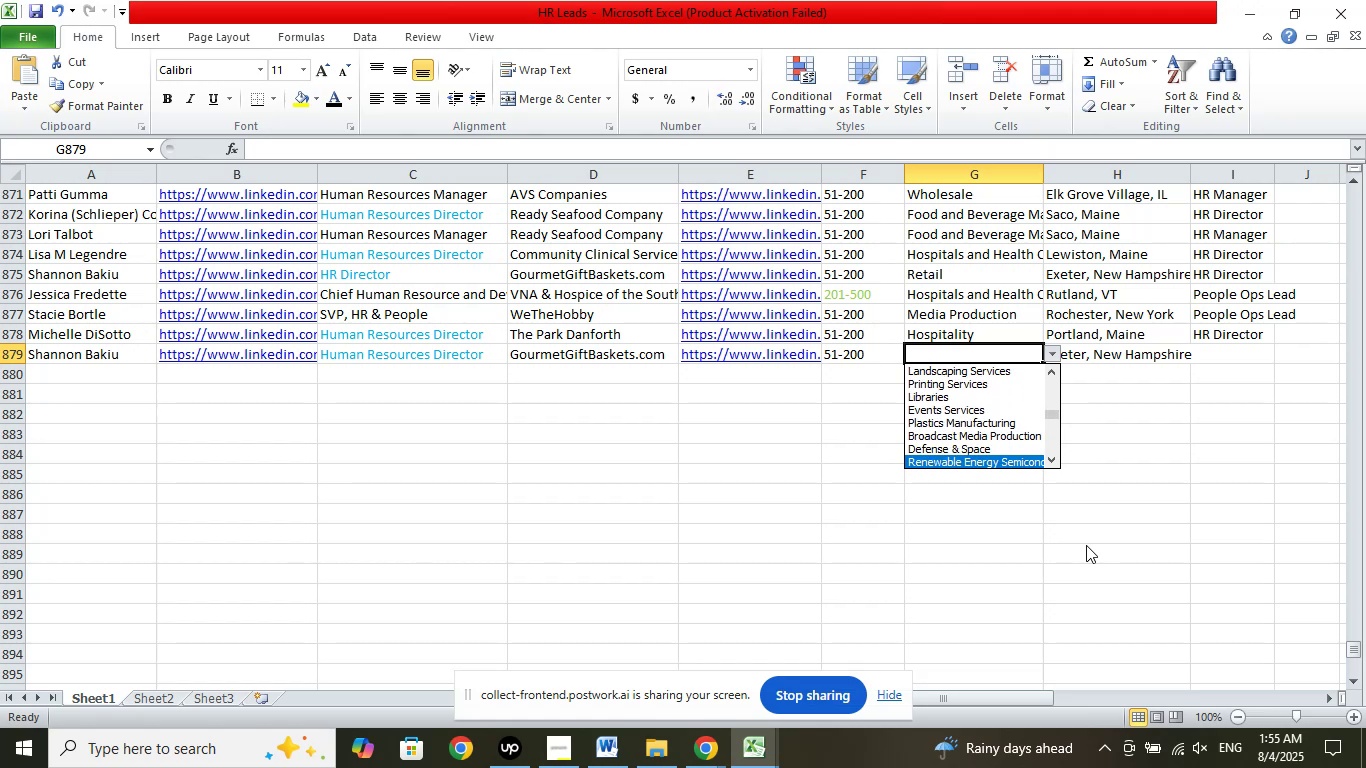 
key(ArrowDown)
 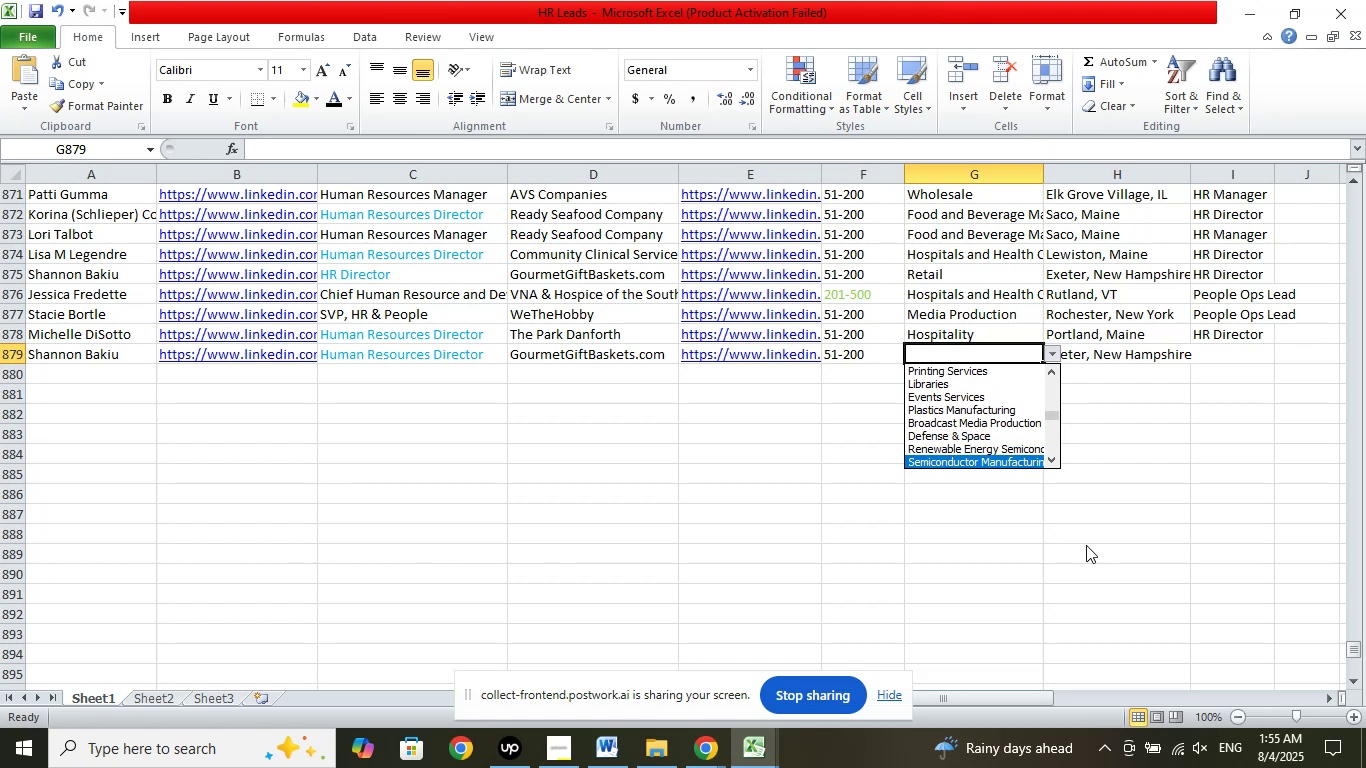 
key(ArrowDown)
 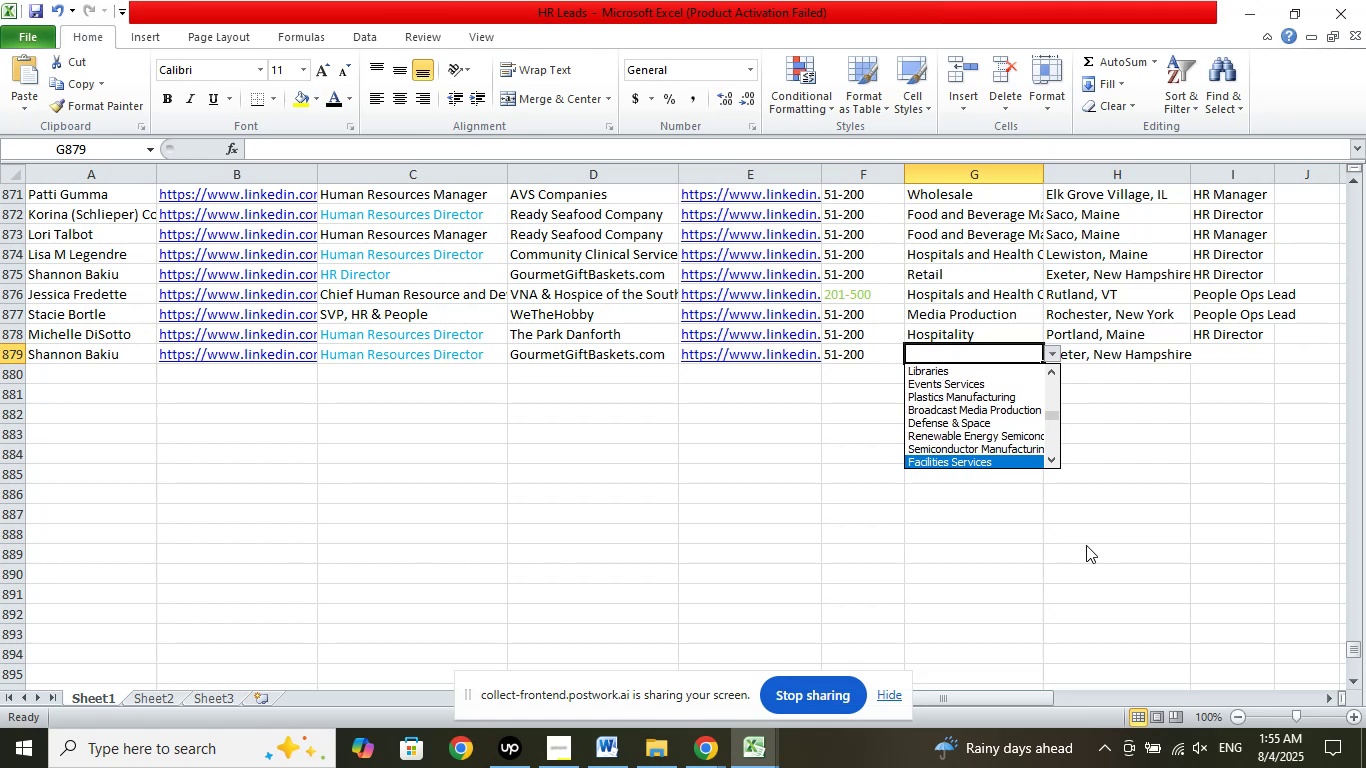 
key(ArrowDown)
 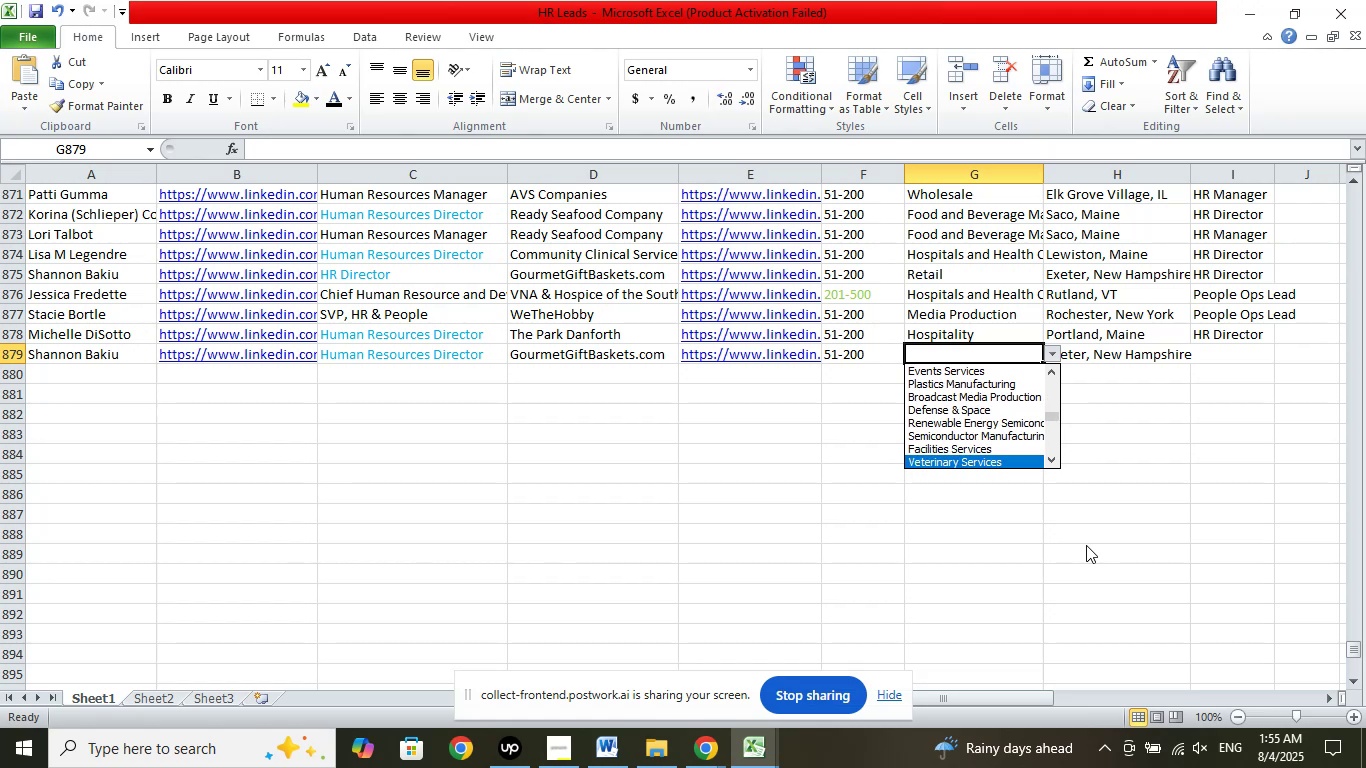 
key(ArrowDown)
 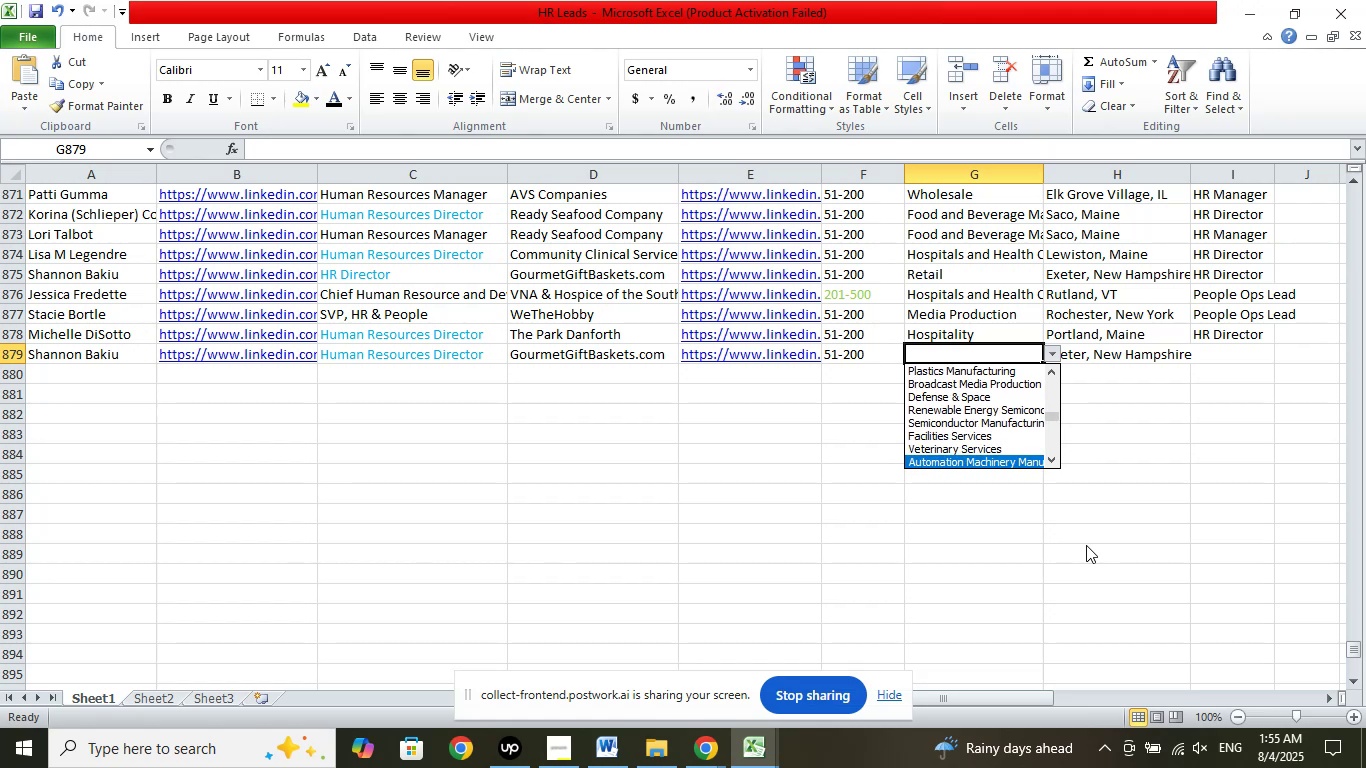 
key(ArrowDown)
 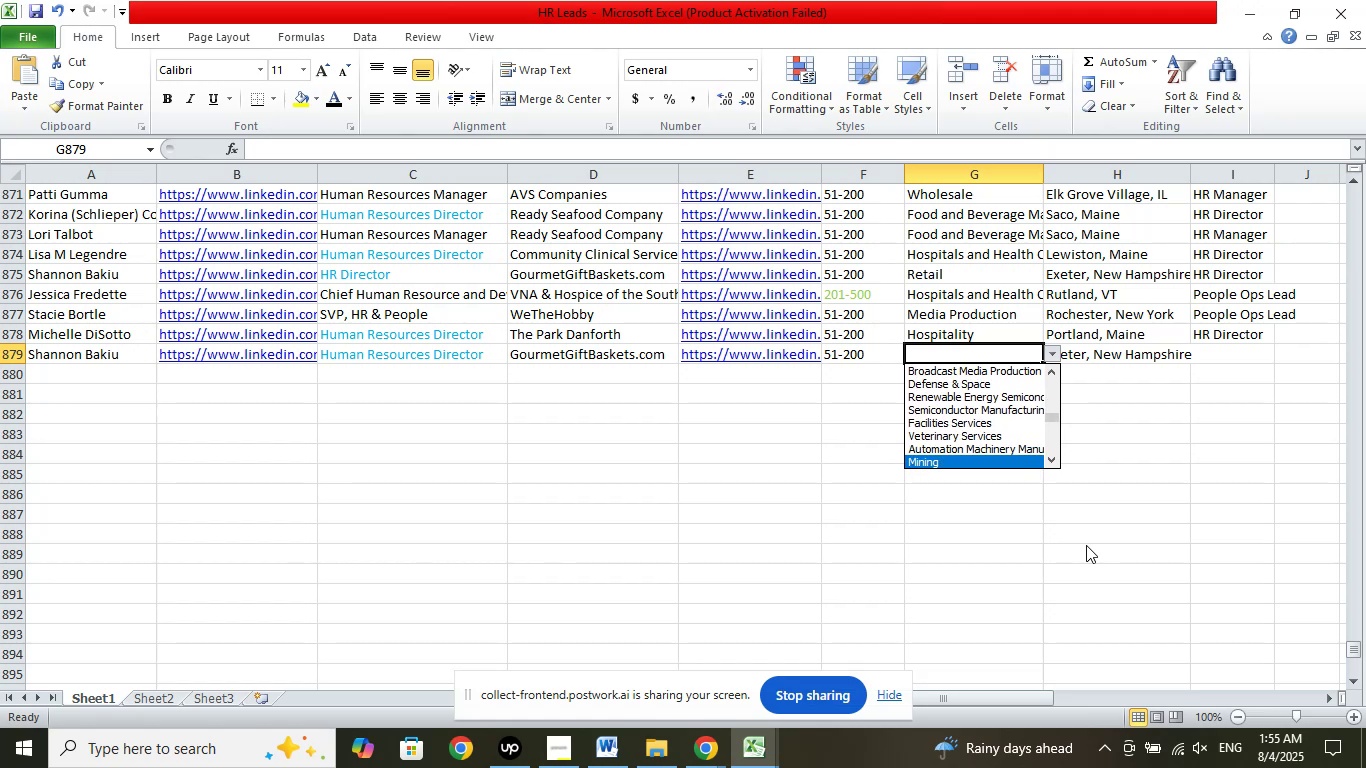 
key(ArrowDown)
 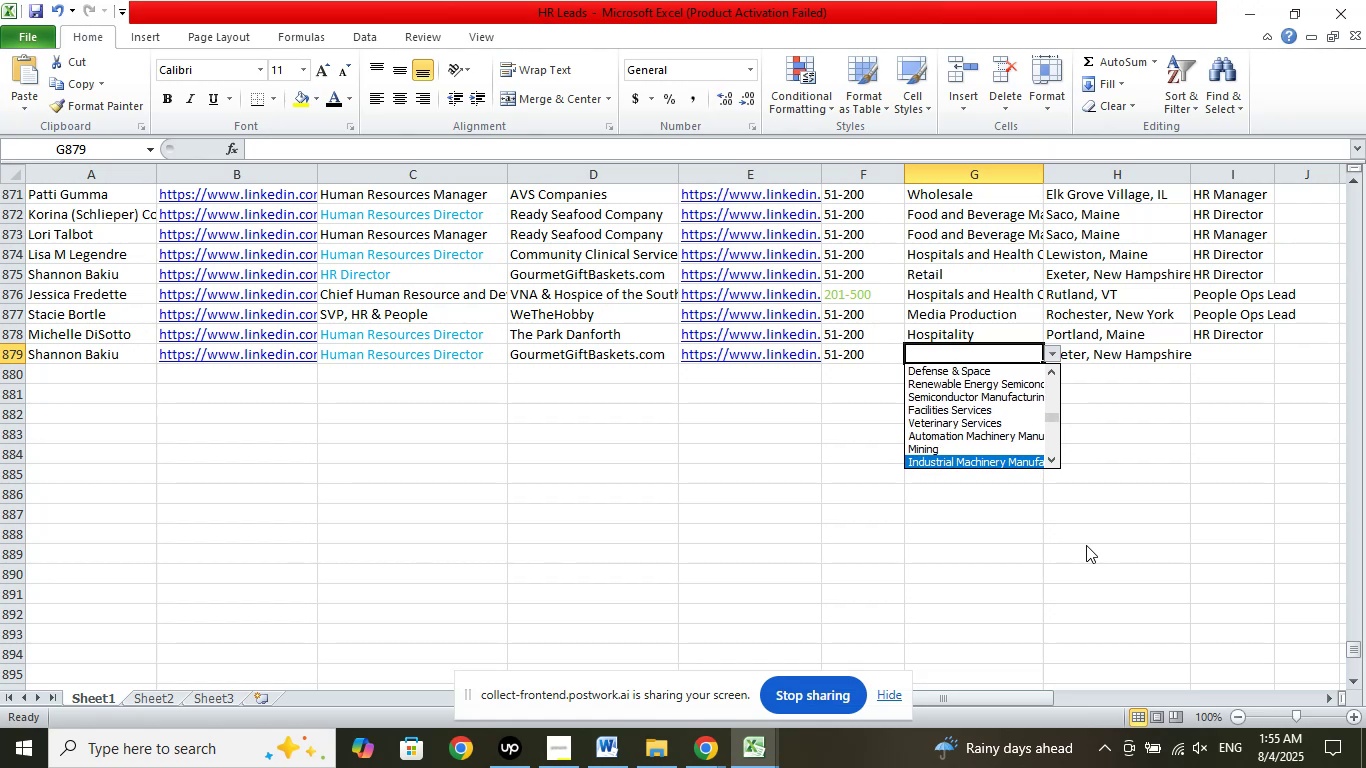 
key(ArrowDown)
 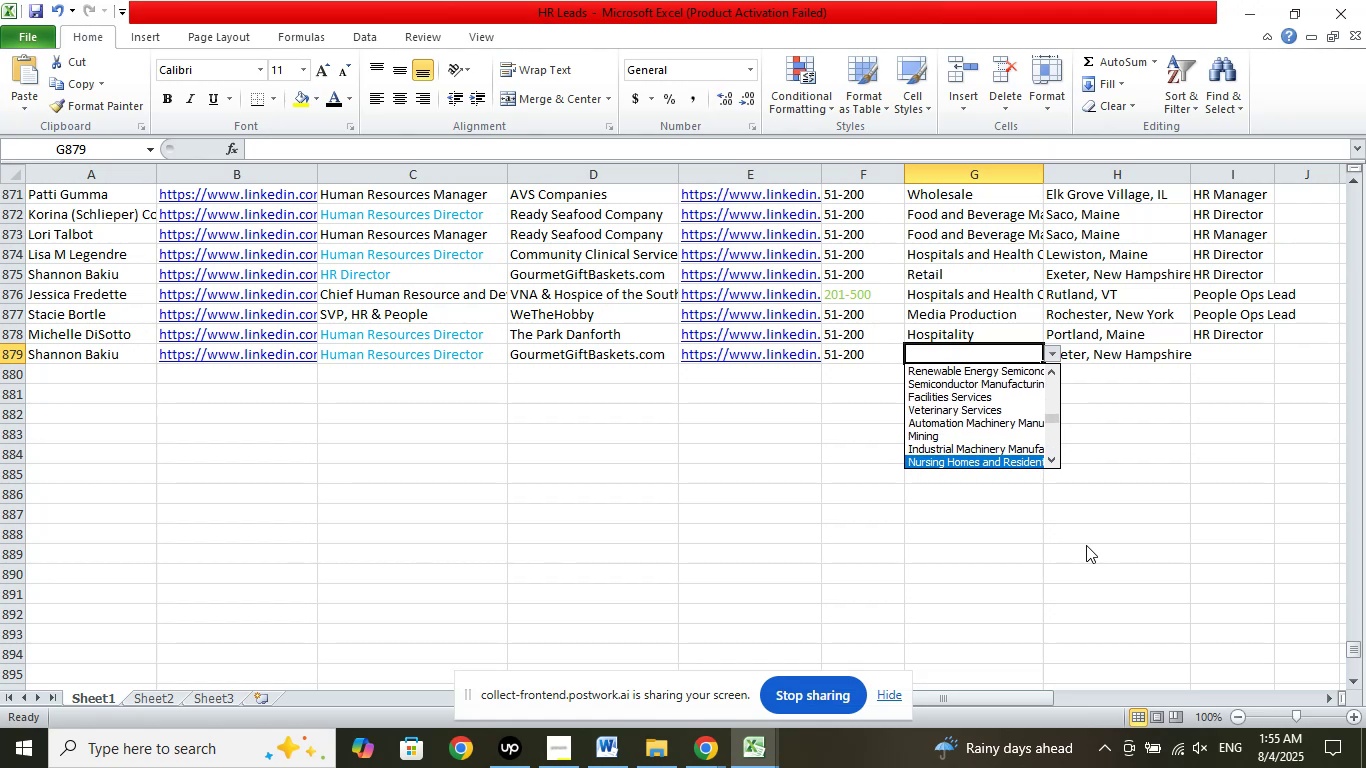 
key(ArrowDown)
 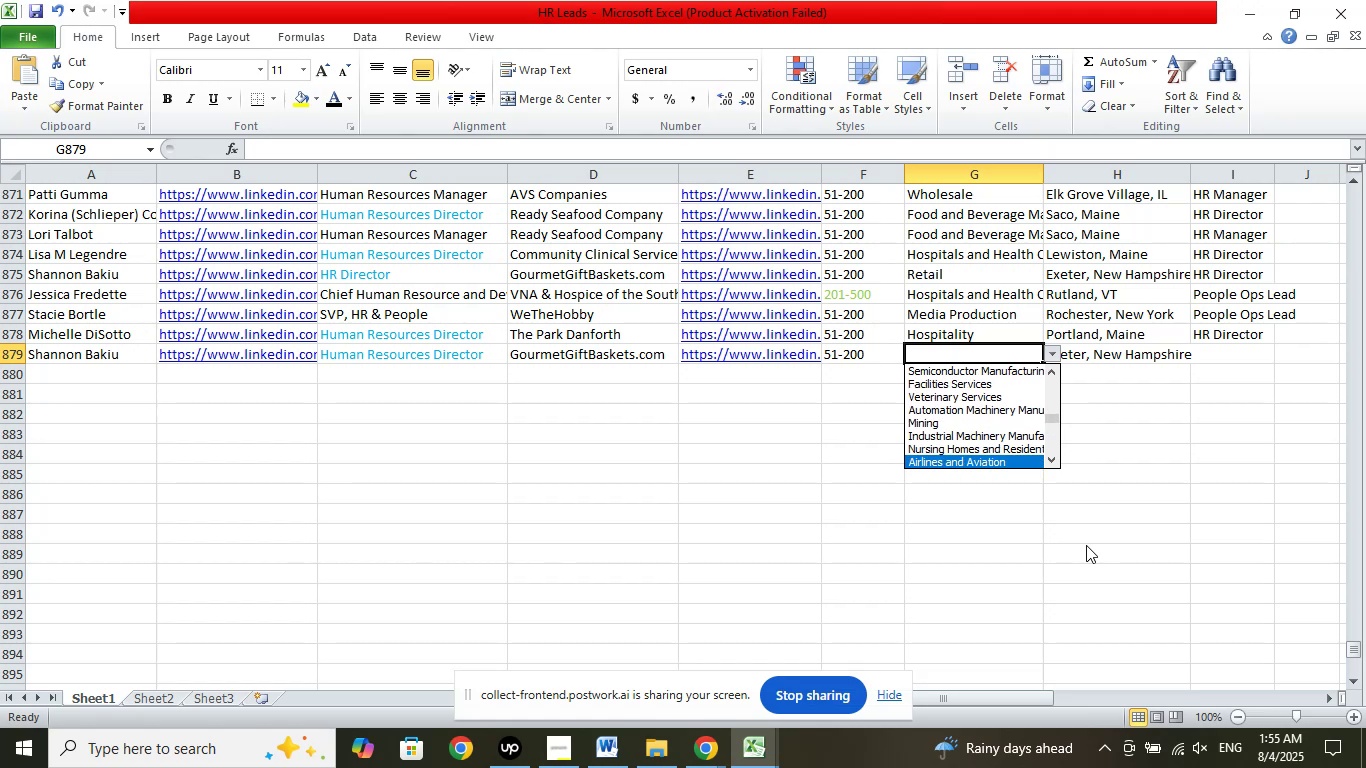 
key(ArrowDown)
 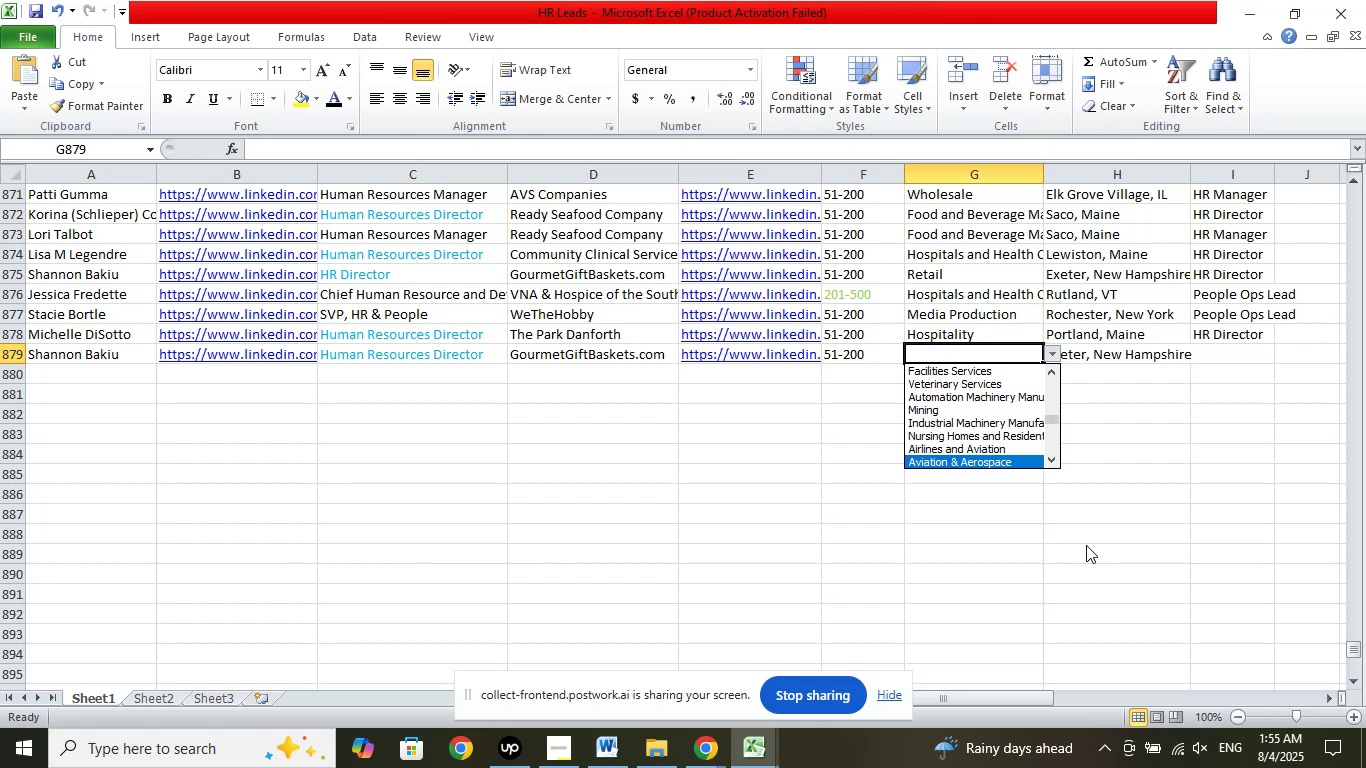 
key(ArrowDown)
 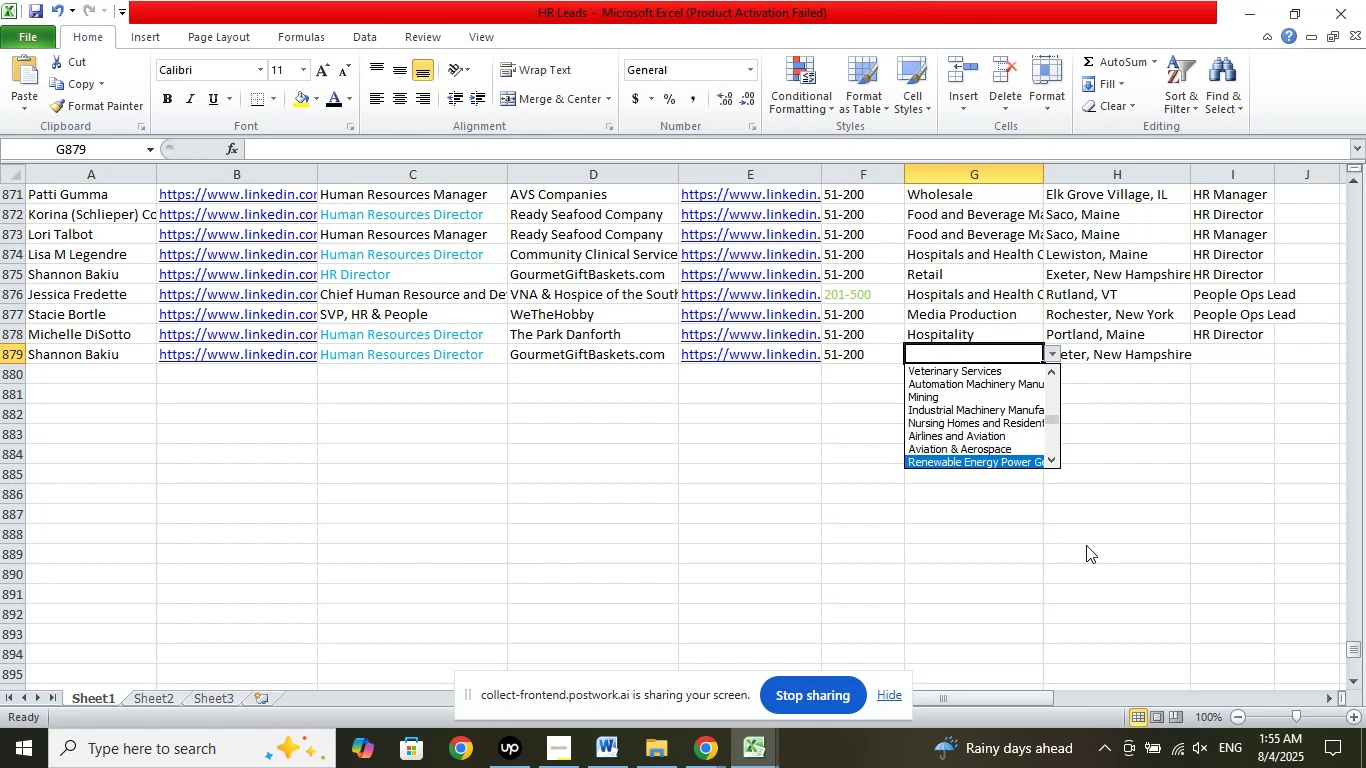 
key(ArrowDown)
 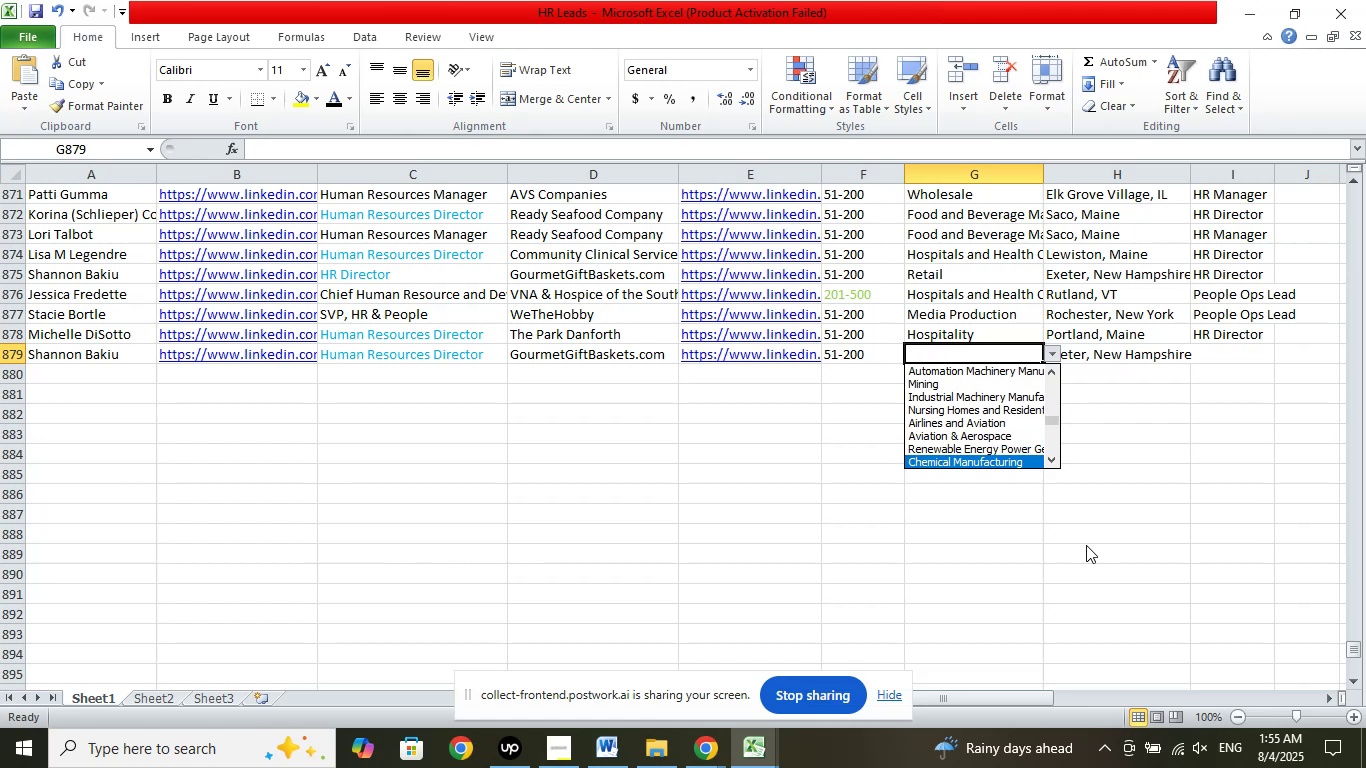 
key(ArrowDown)
 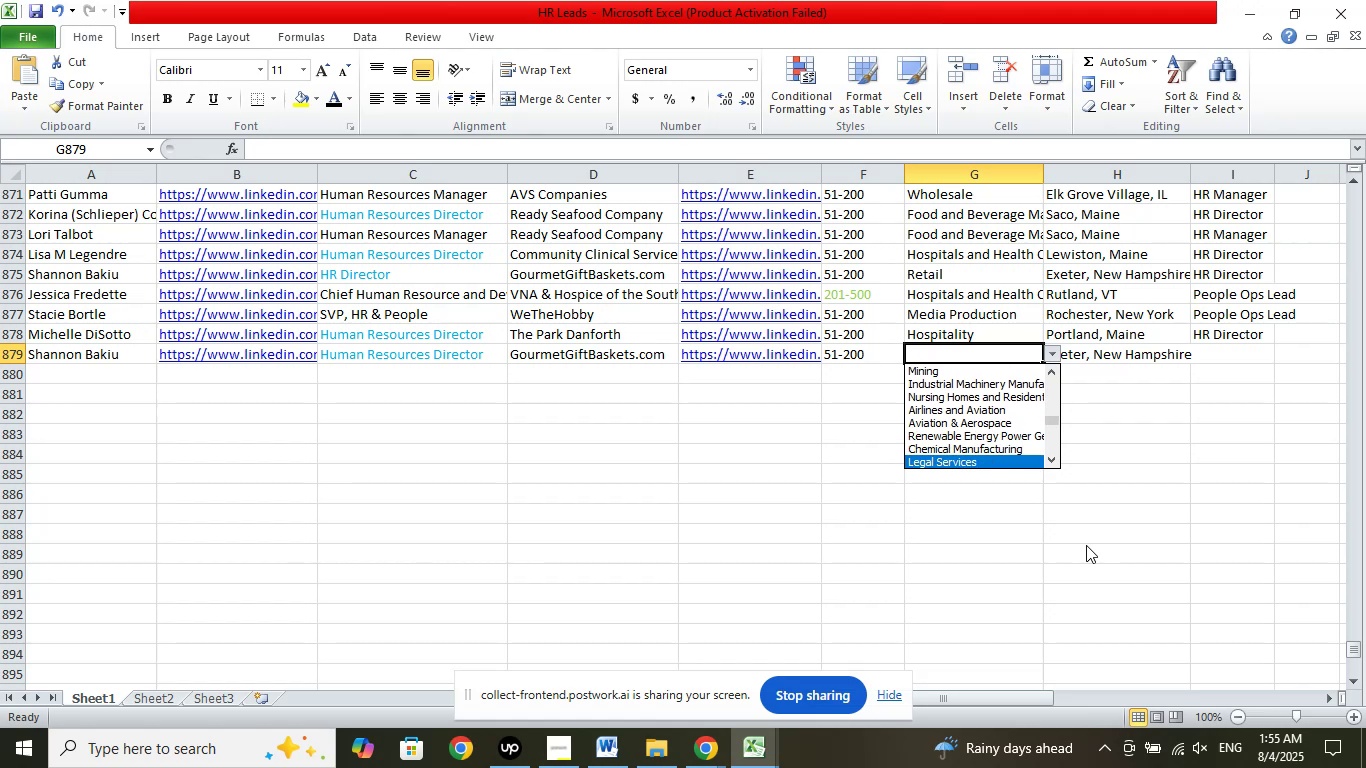 
key(ArrowDown)
 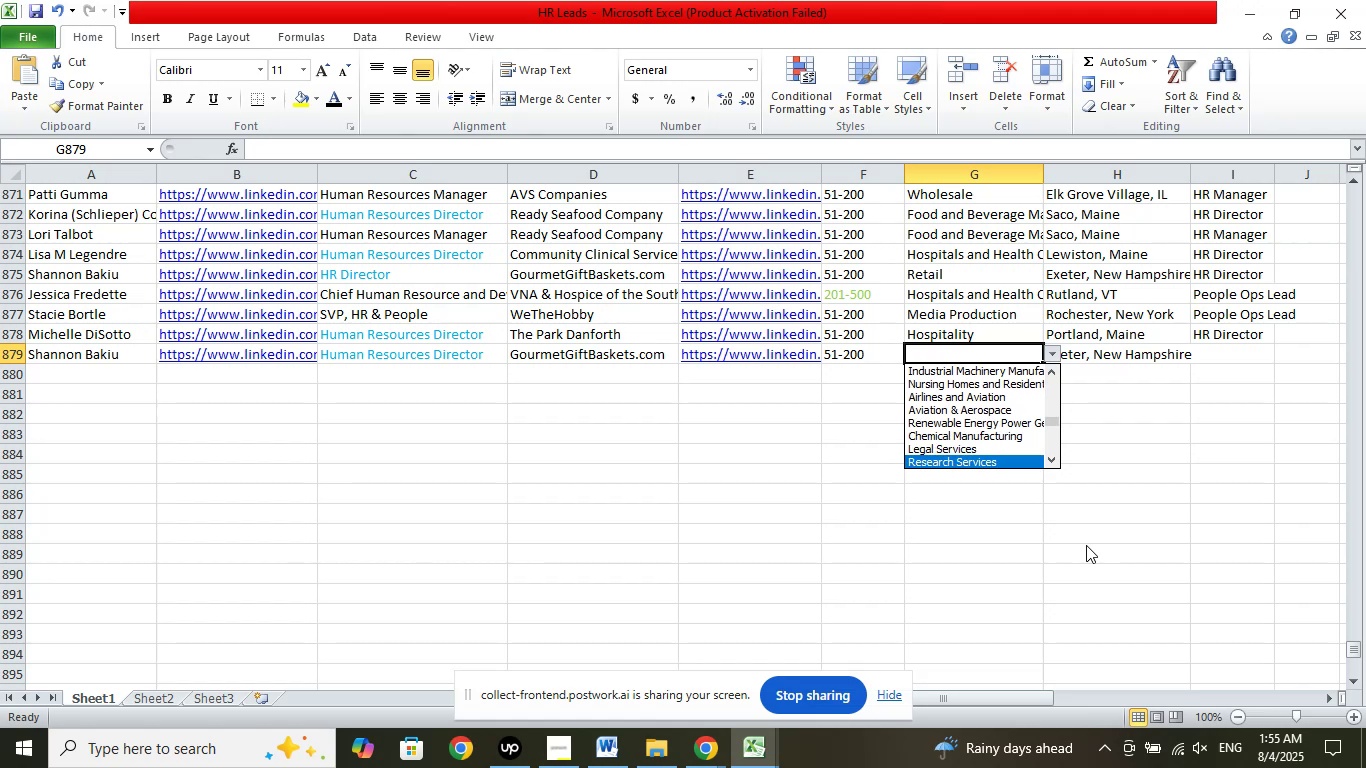 
key(ArrowDown)
 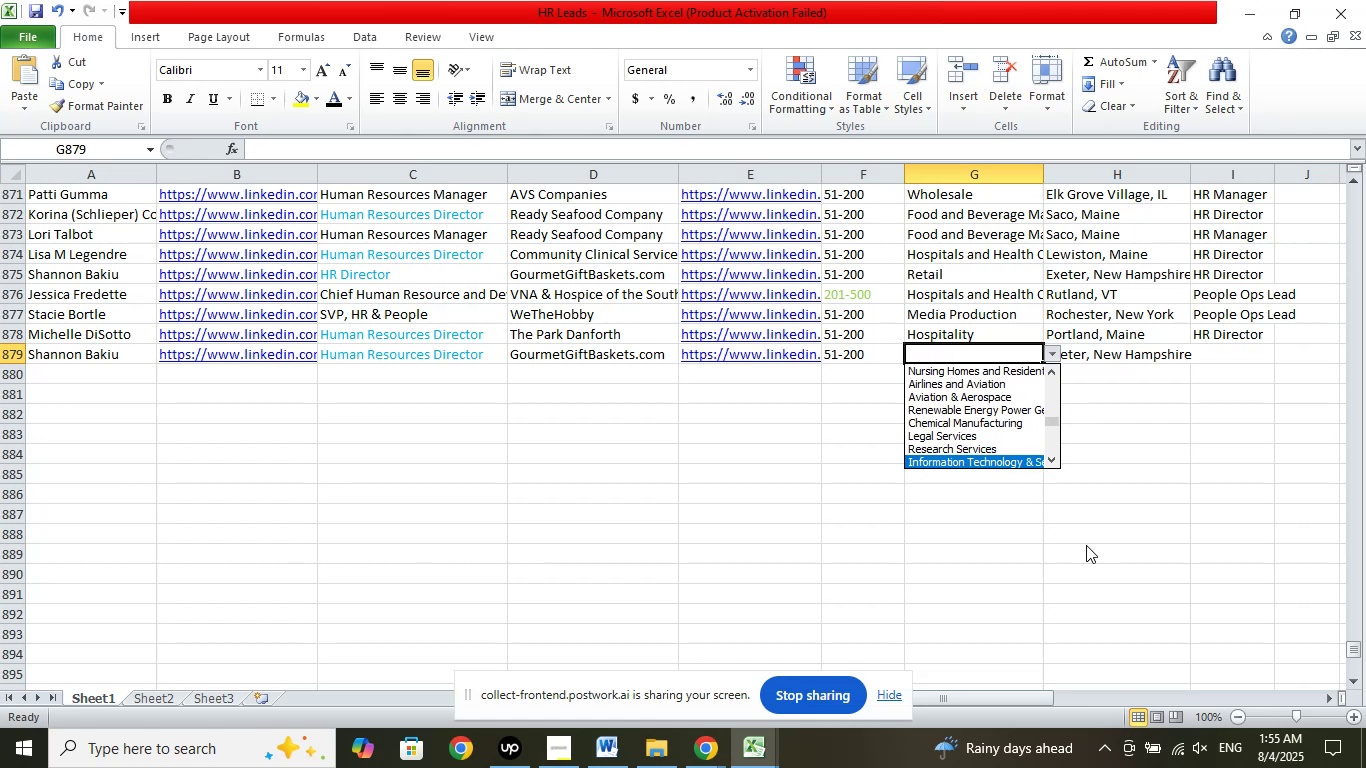 
key(ArrowDown)
 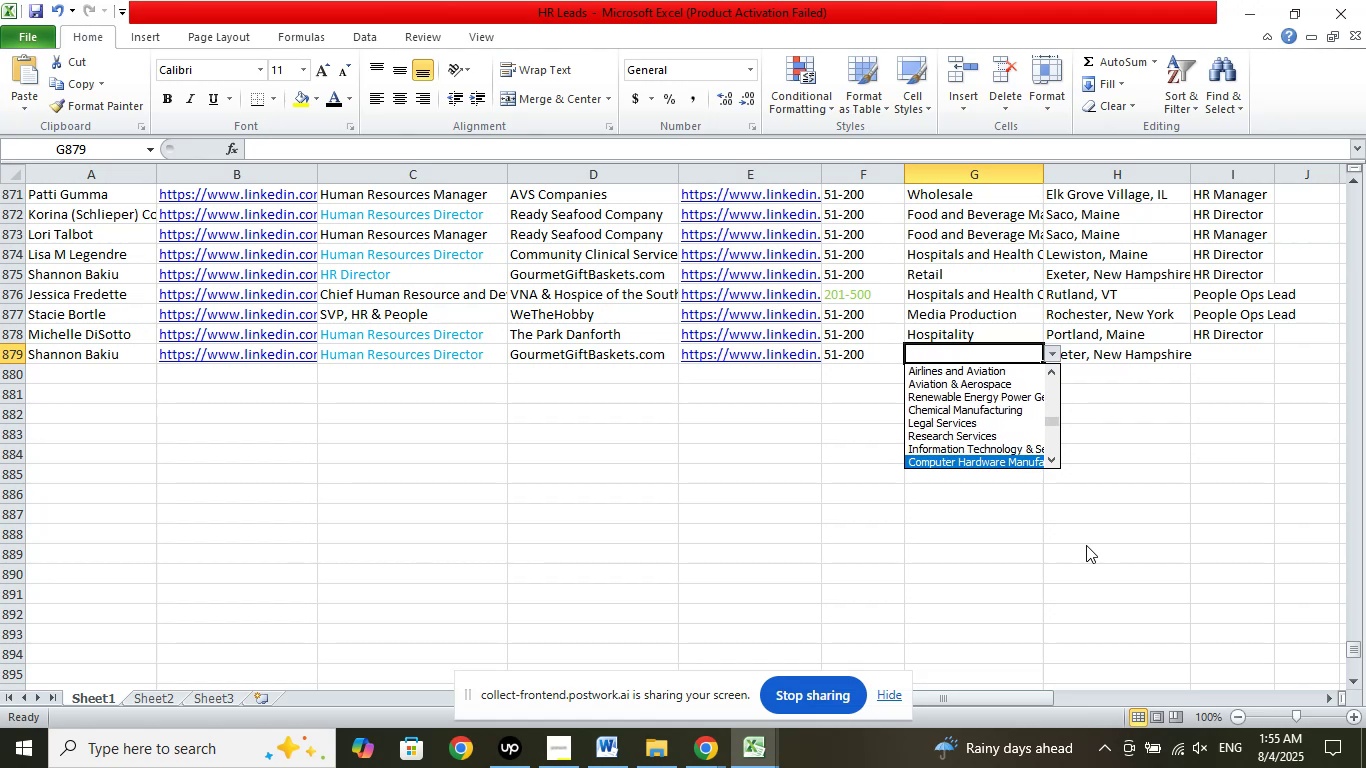 
key(ArrowDown)
 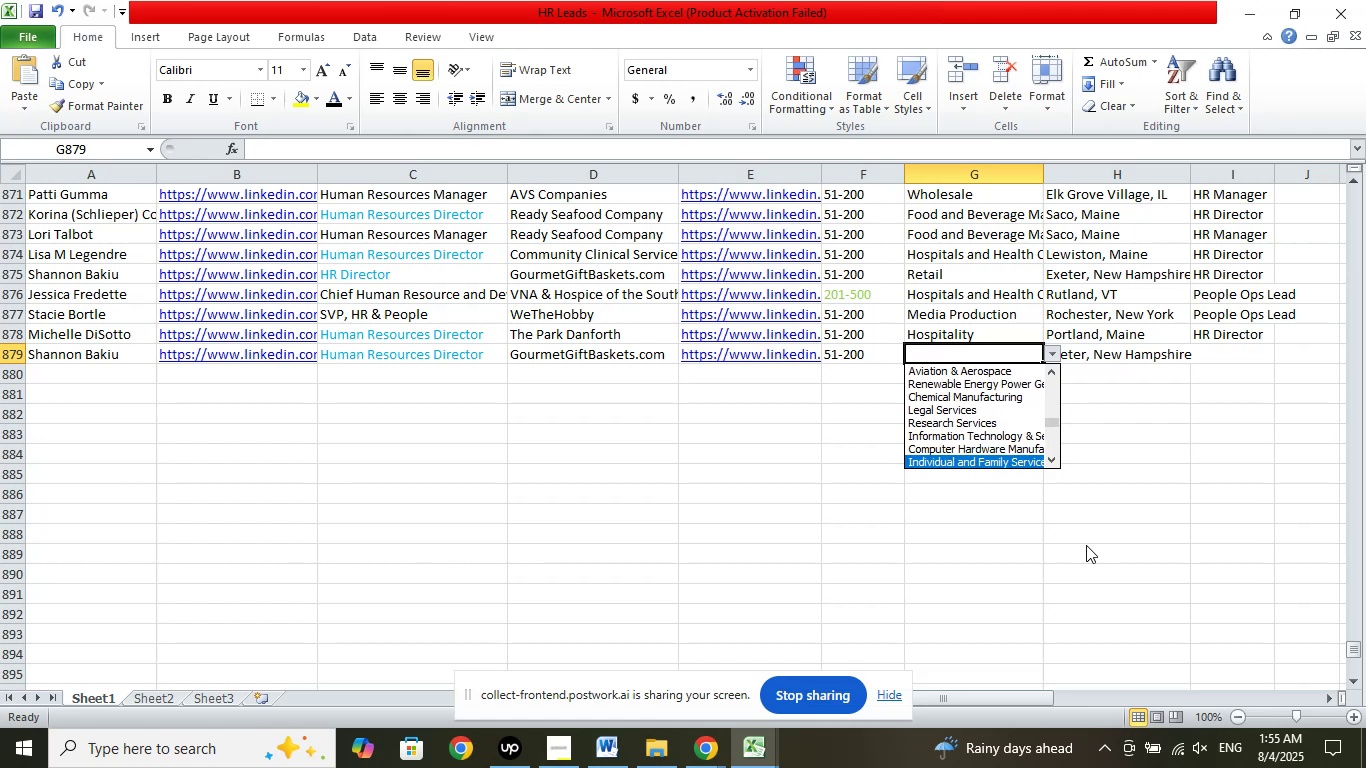 
key(ArrowDown)
 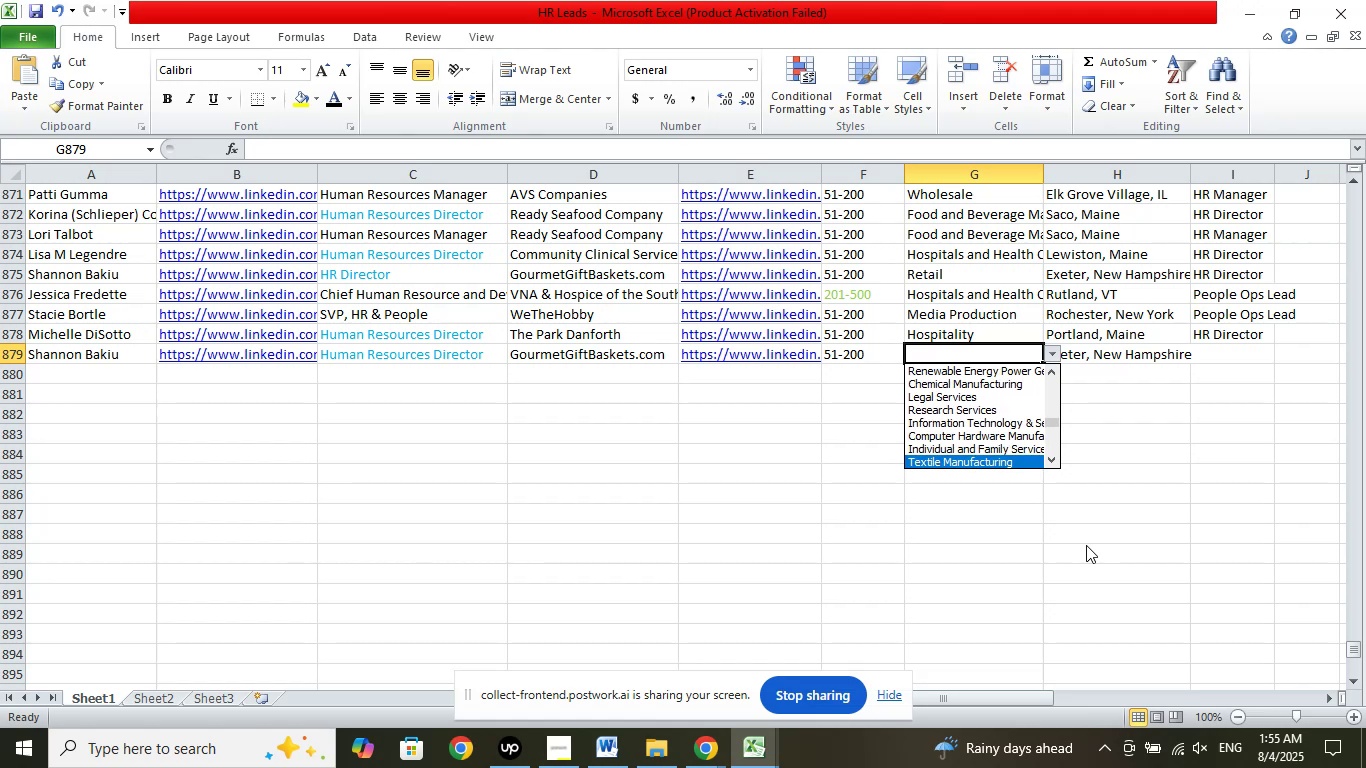 
key(ArrowDown)
 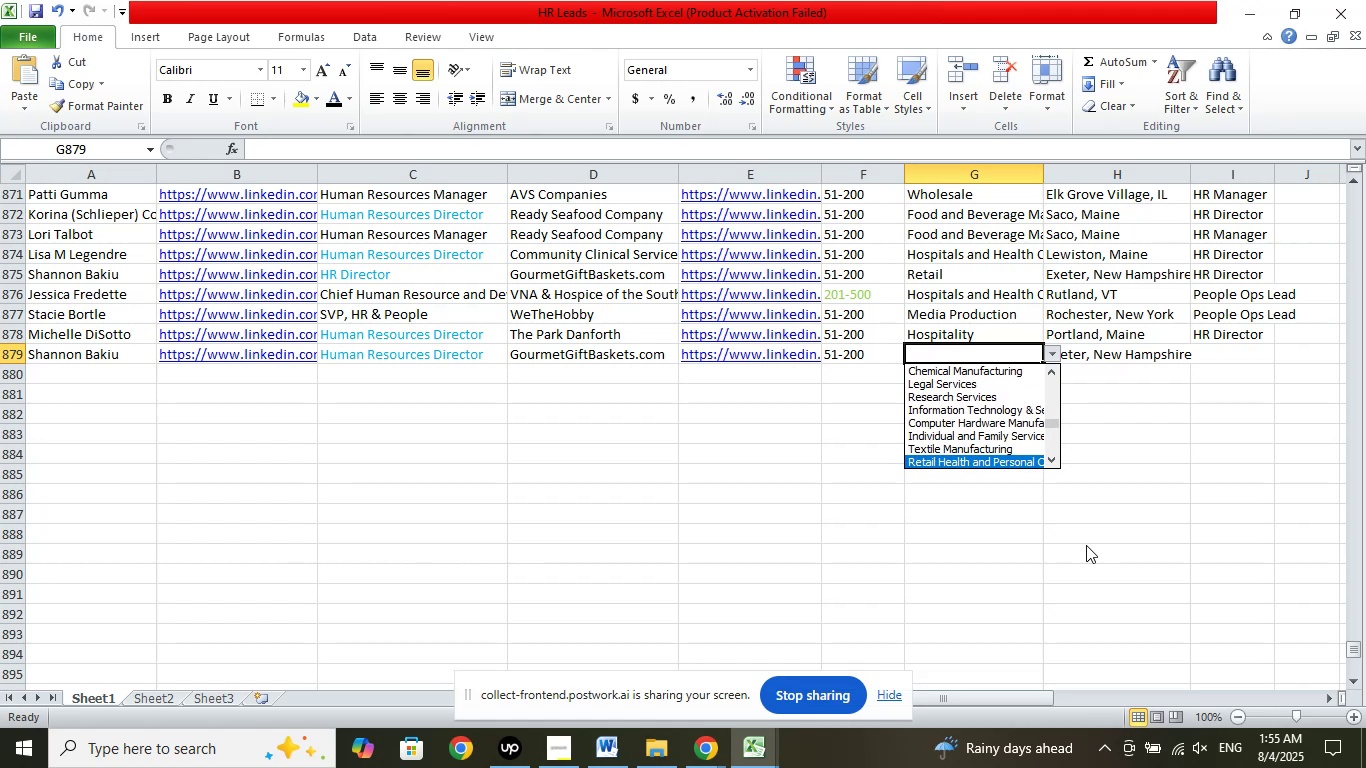 
key(ArrowDown)
 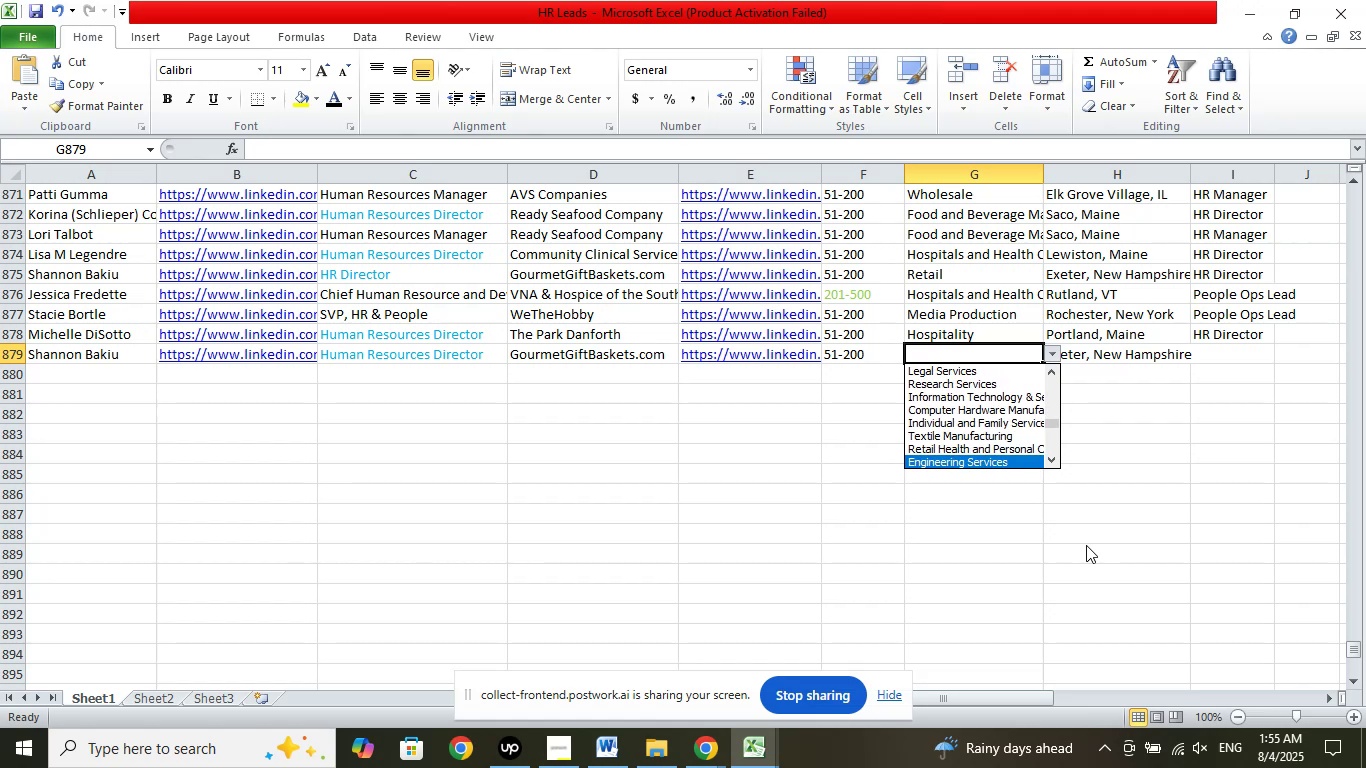 
key(ArrowDown)
 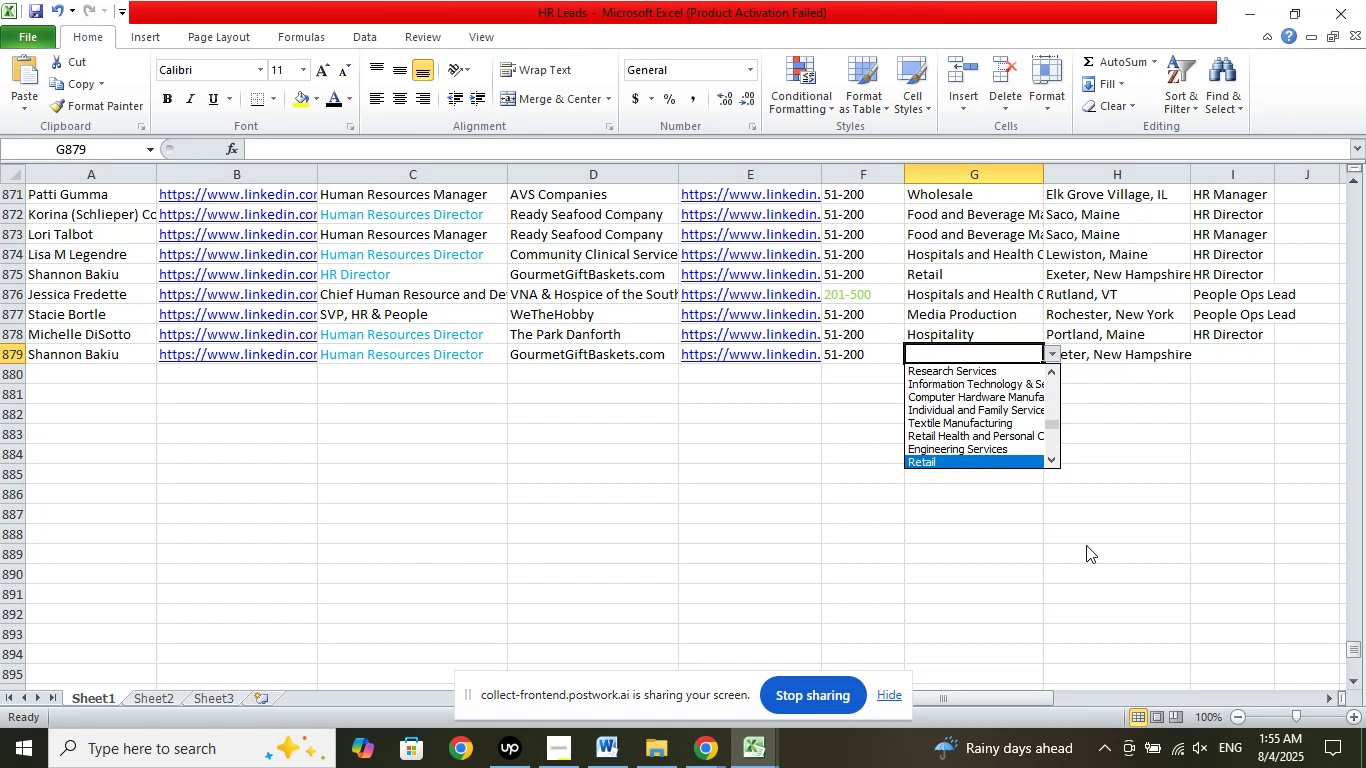 
key(Enter)
 